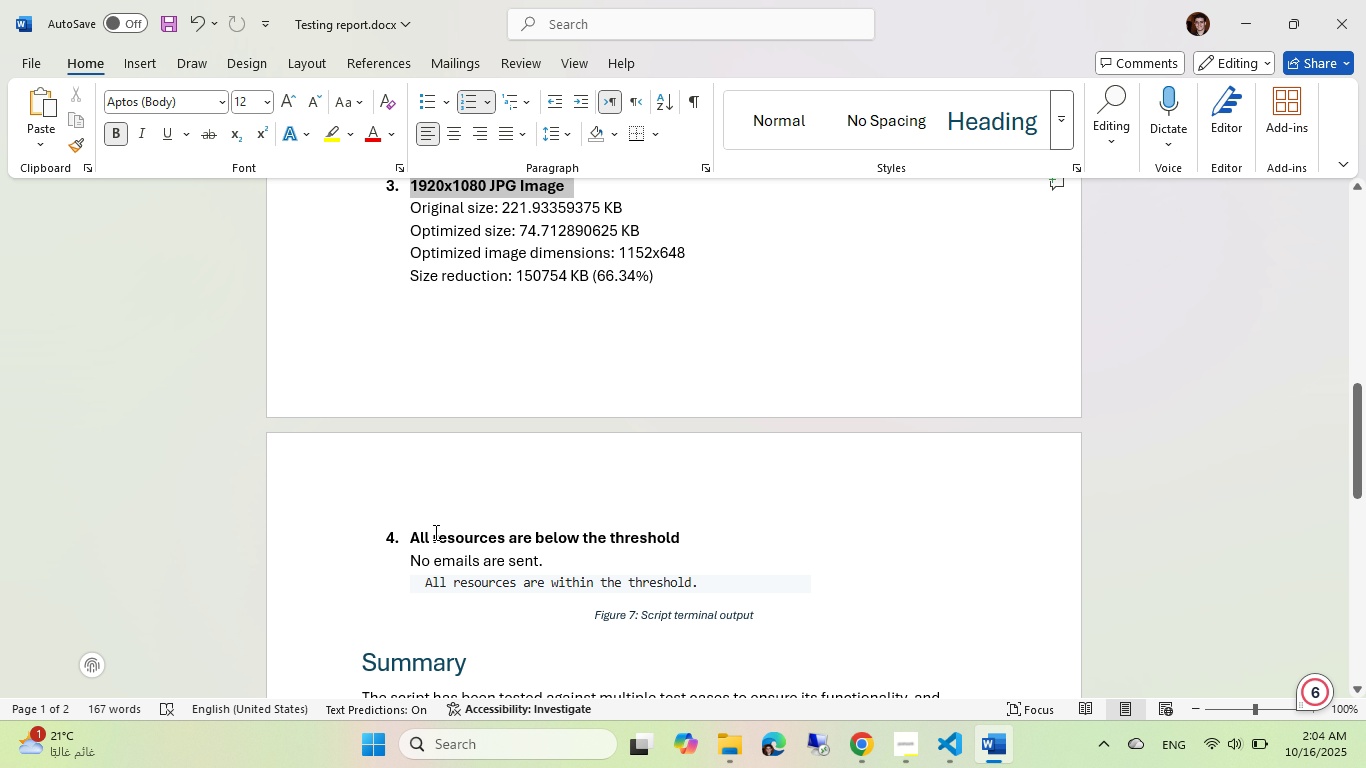 
key(Control+C)
 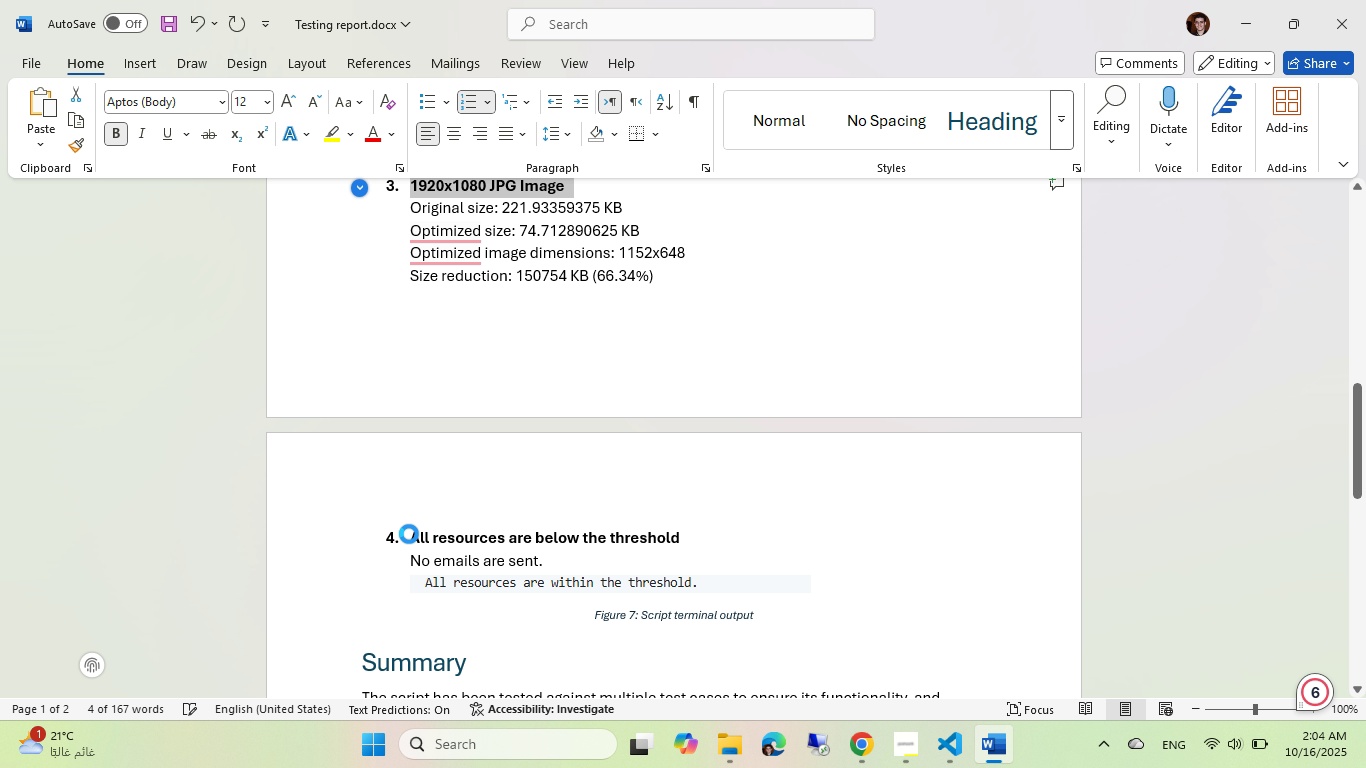 
left_click_drag(start_coordinate=[409, 534], to_coordinate=[684, 536])
 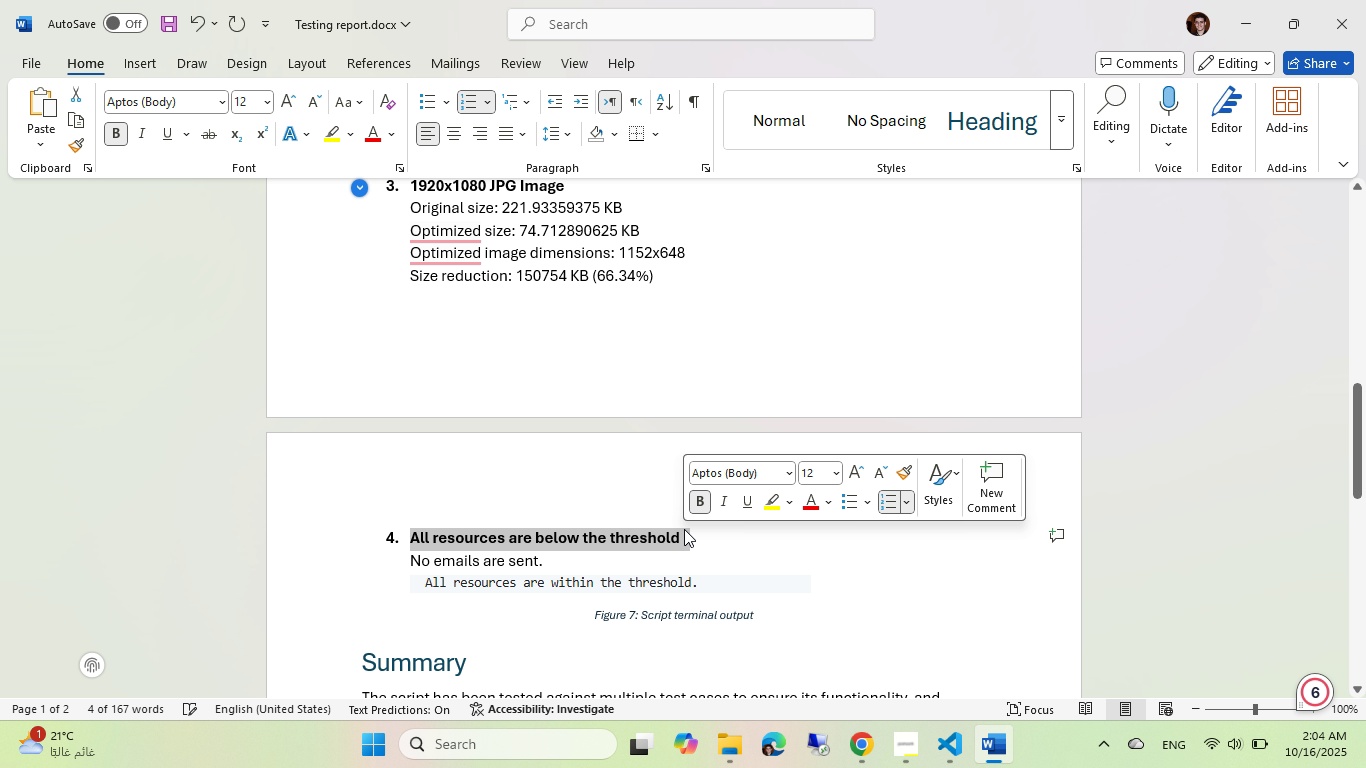 
key(Control+V)
 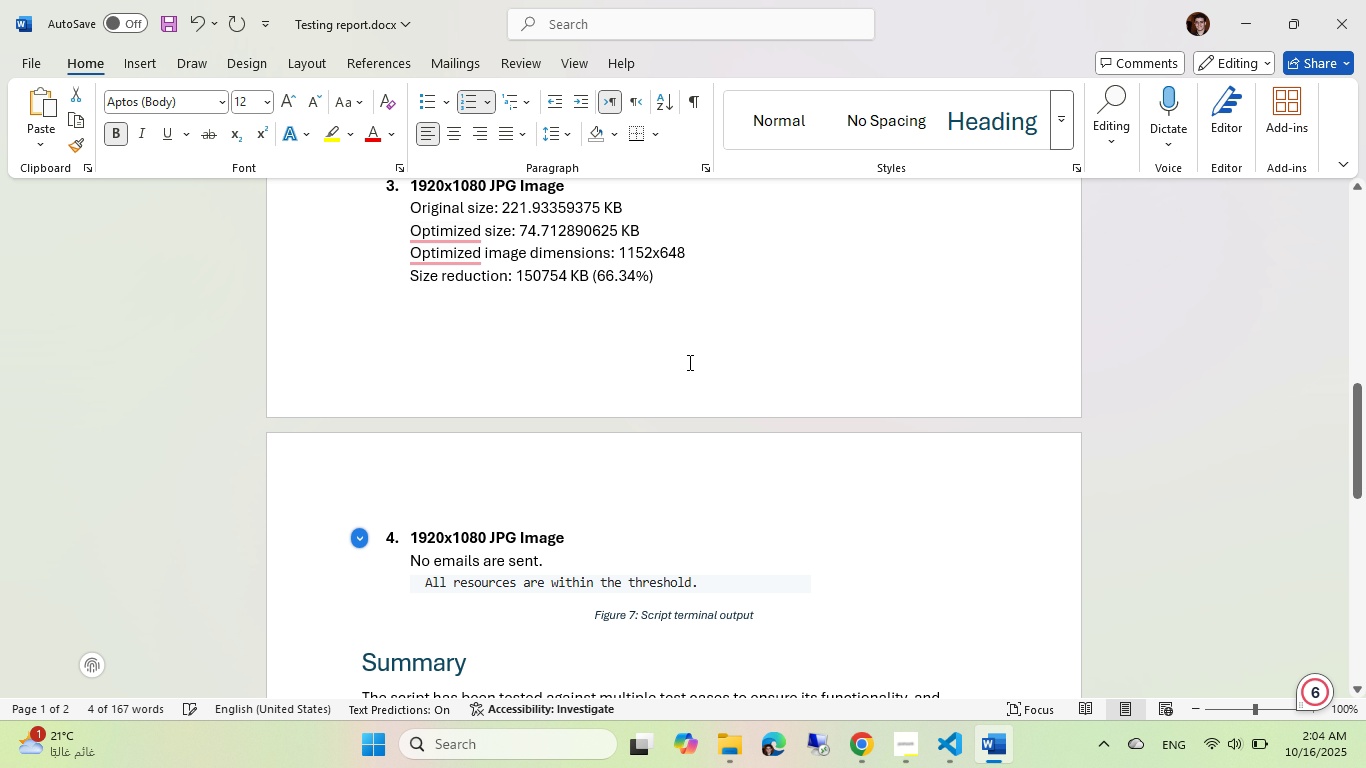 
key(Control+S)
 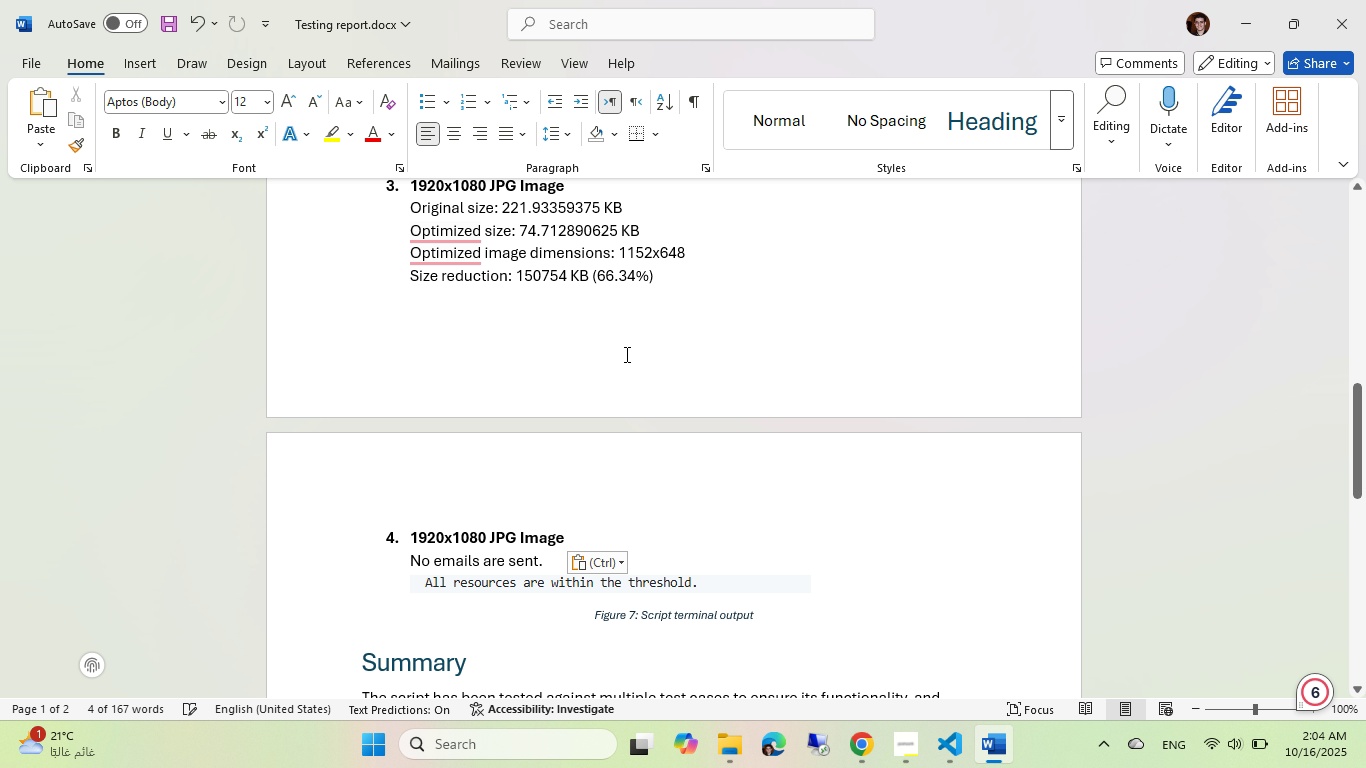 
key(Alt+AltLeft)
 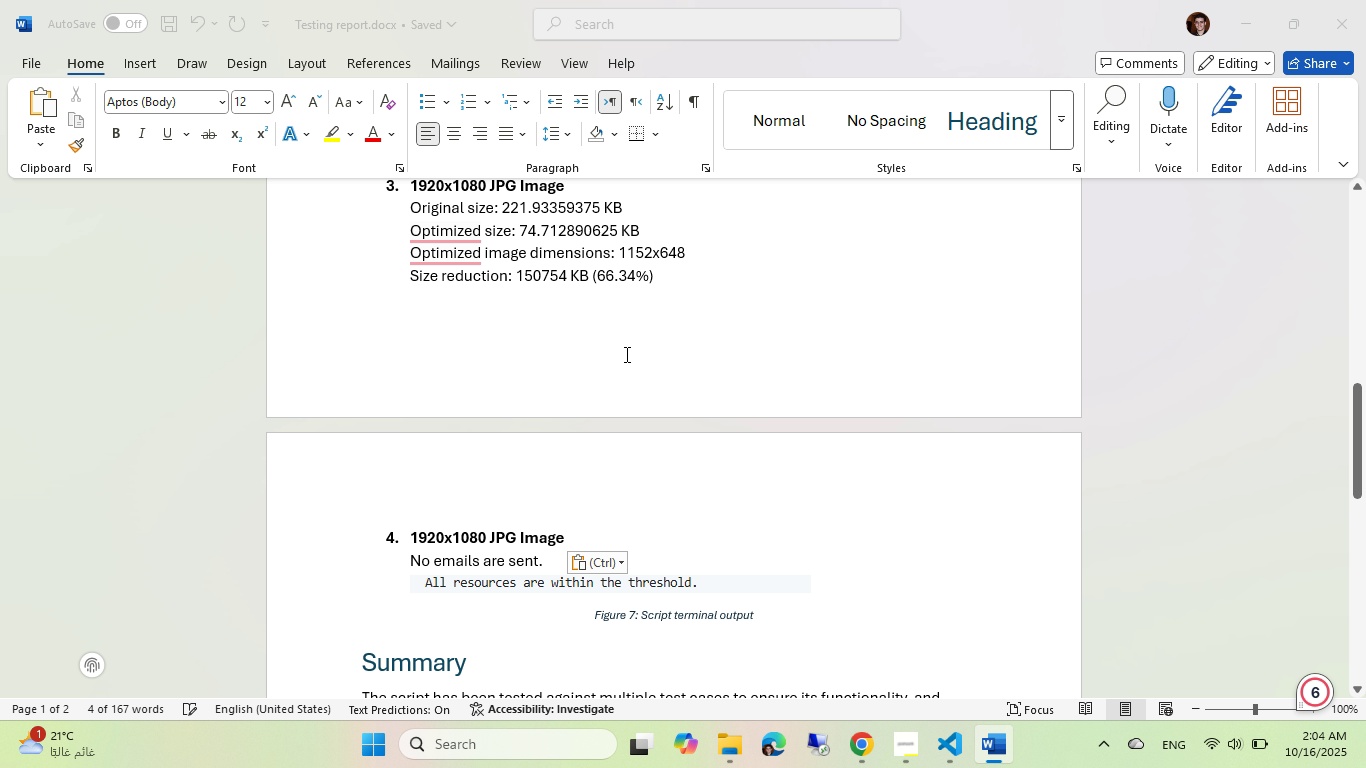 
key(Alt+Tab)
 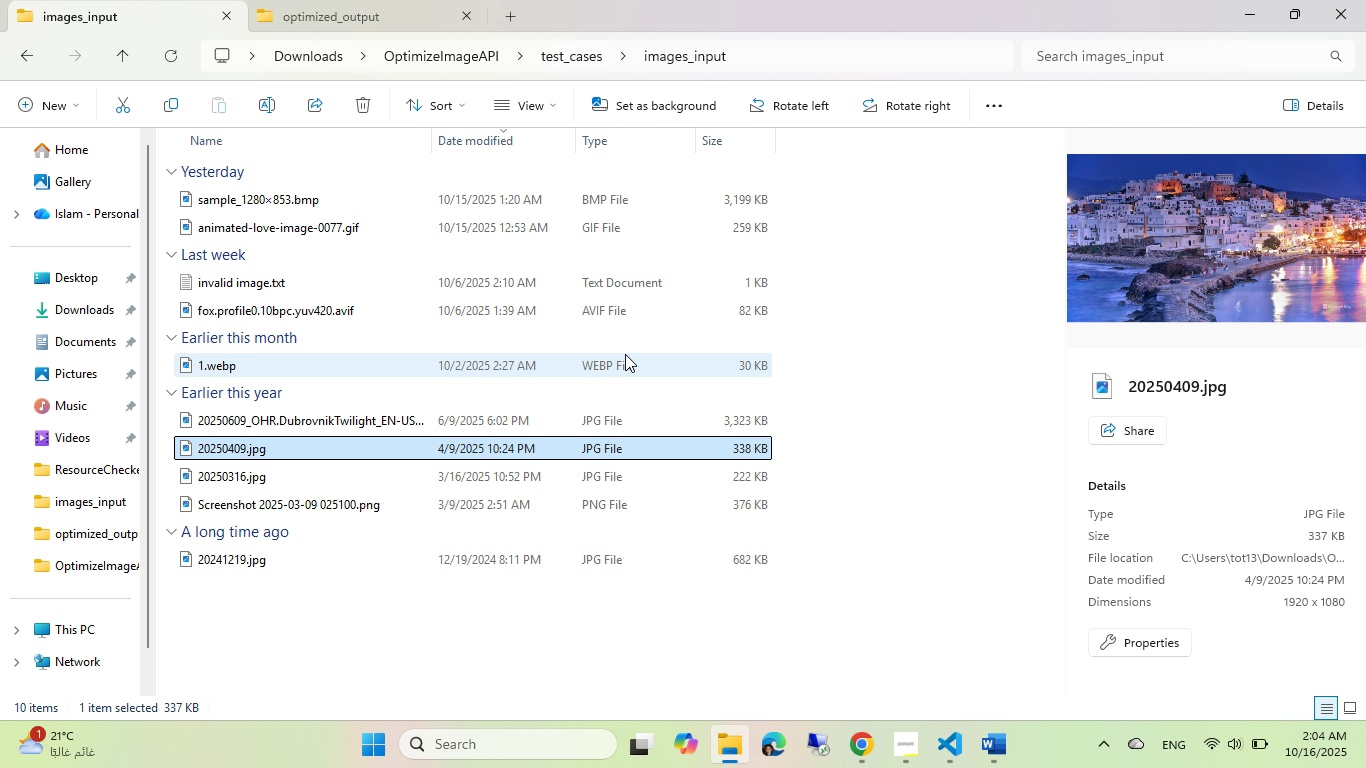 
key(Alt+AltLeft)
 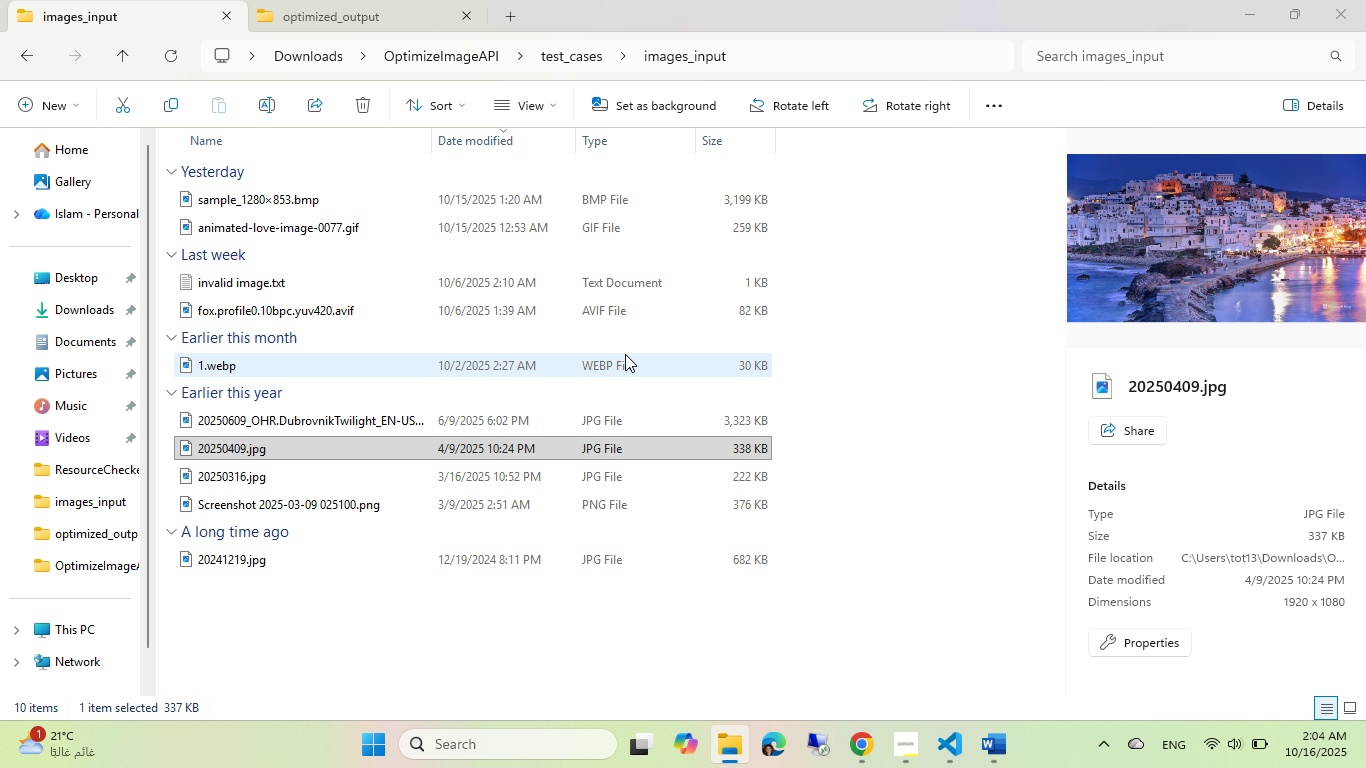 
key(Alt+Tab)
 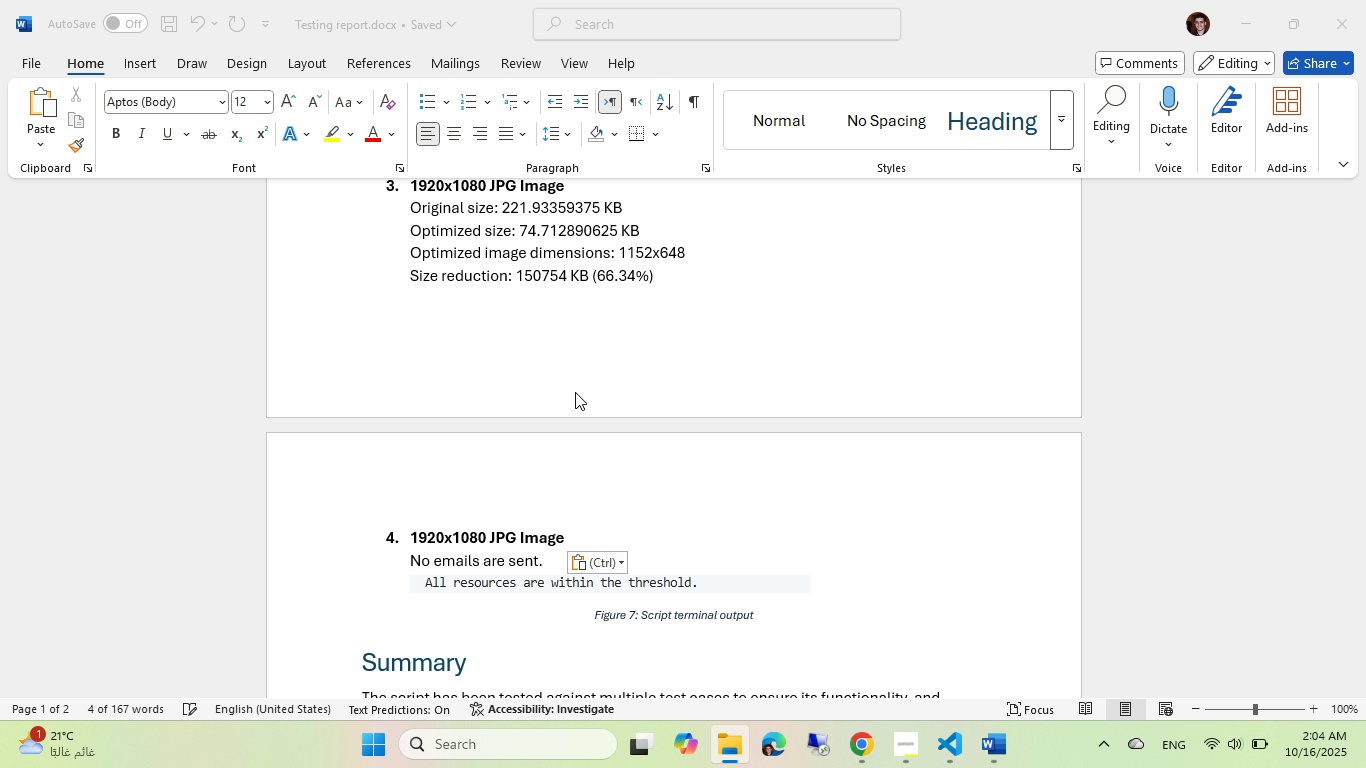 
scroll: coordinate [567, 395], scroll_direction: down, amount: 3.0
 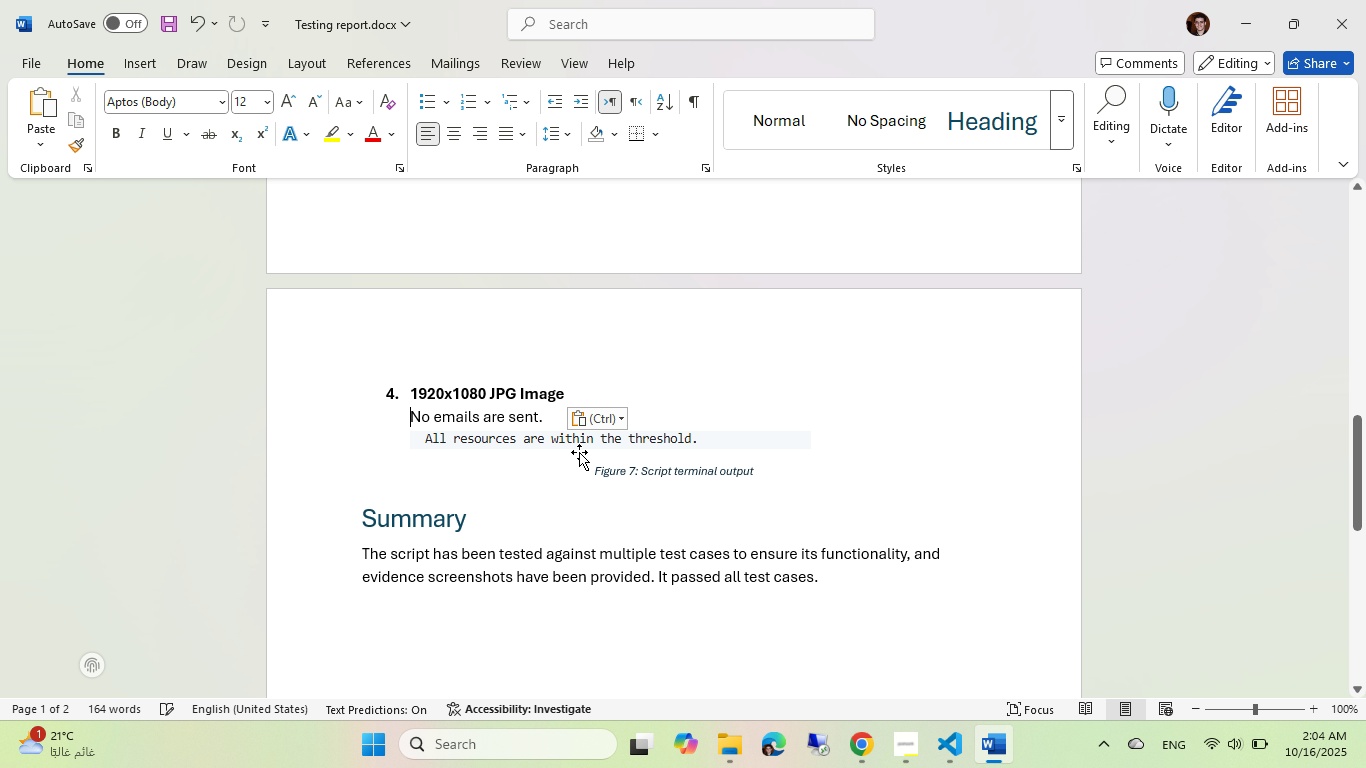 
left_click([635, 457])
 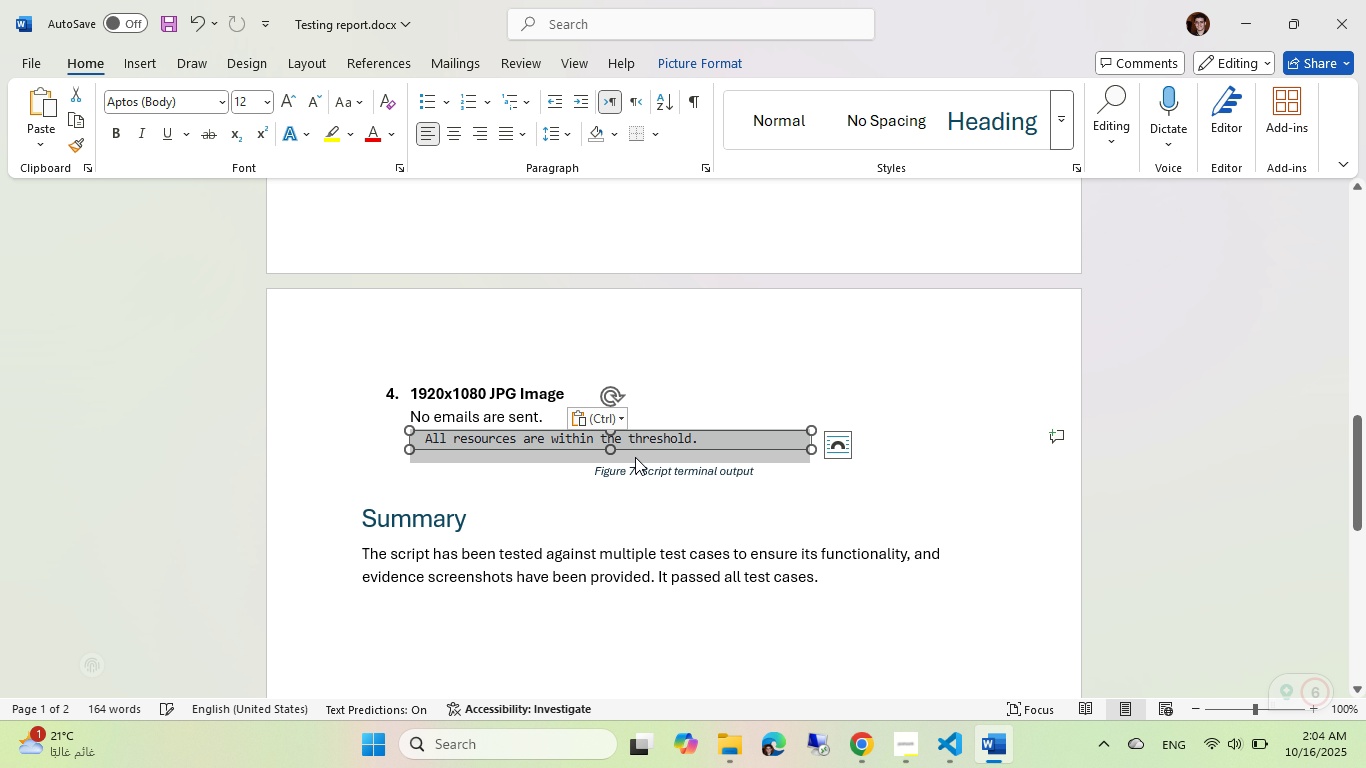 
key(Delete)
 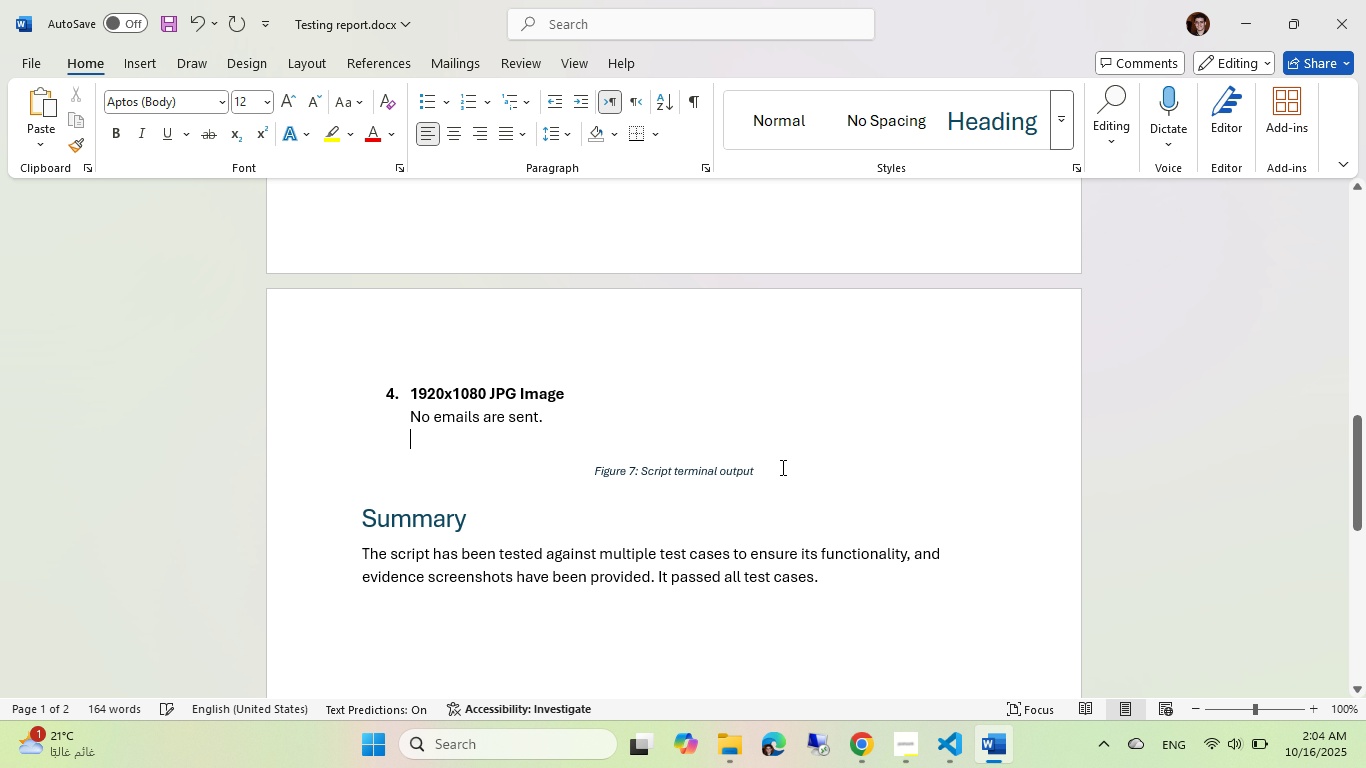 
left_click_drag(start_coordinate=[776, 468], to_coordinate=[713, 458])
 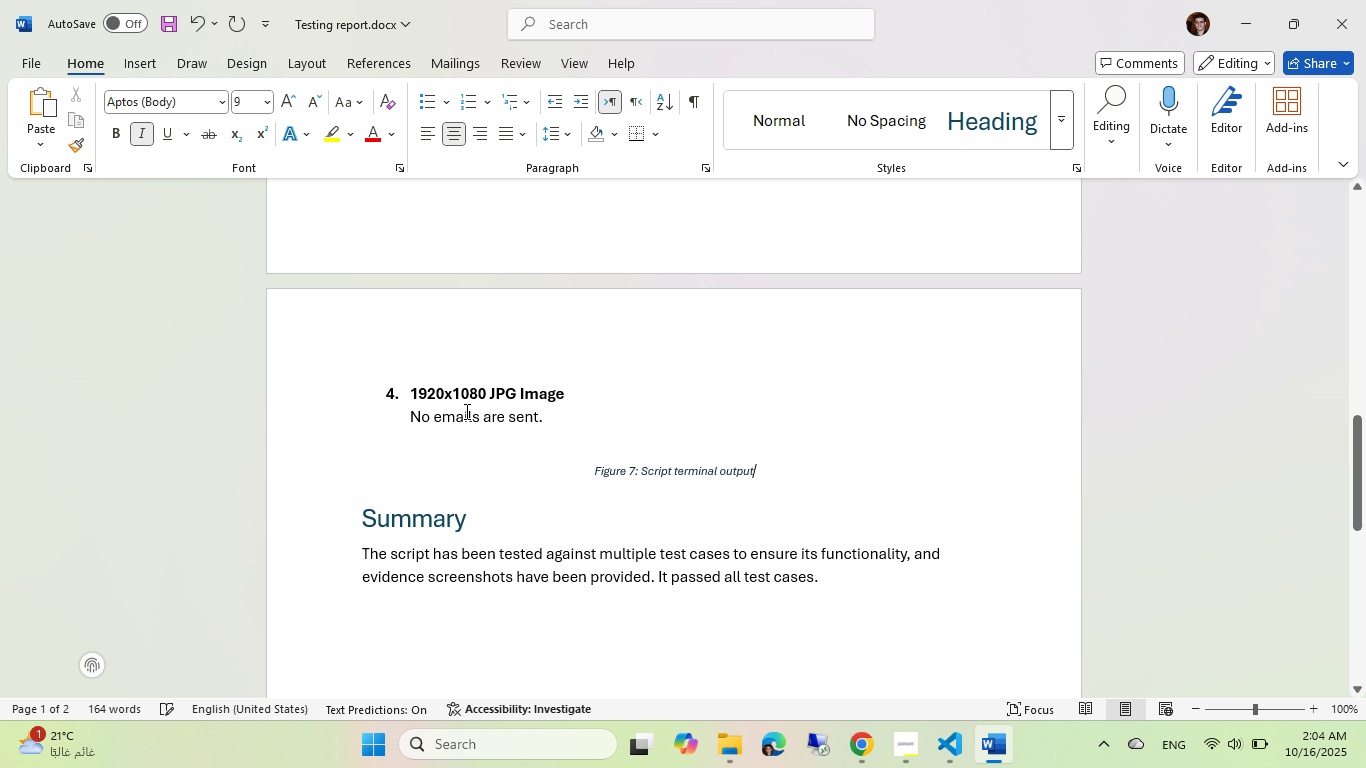 
left_click_drag(start_coordinate=[450, 411], to_coordinate=[409, 412])
 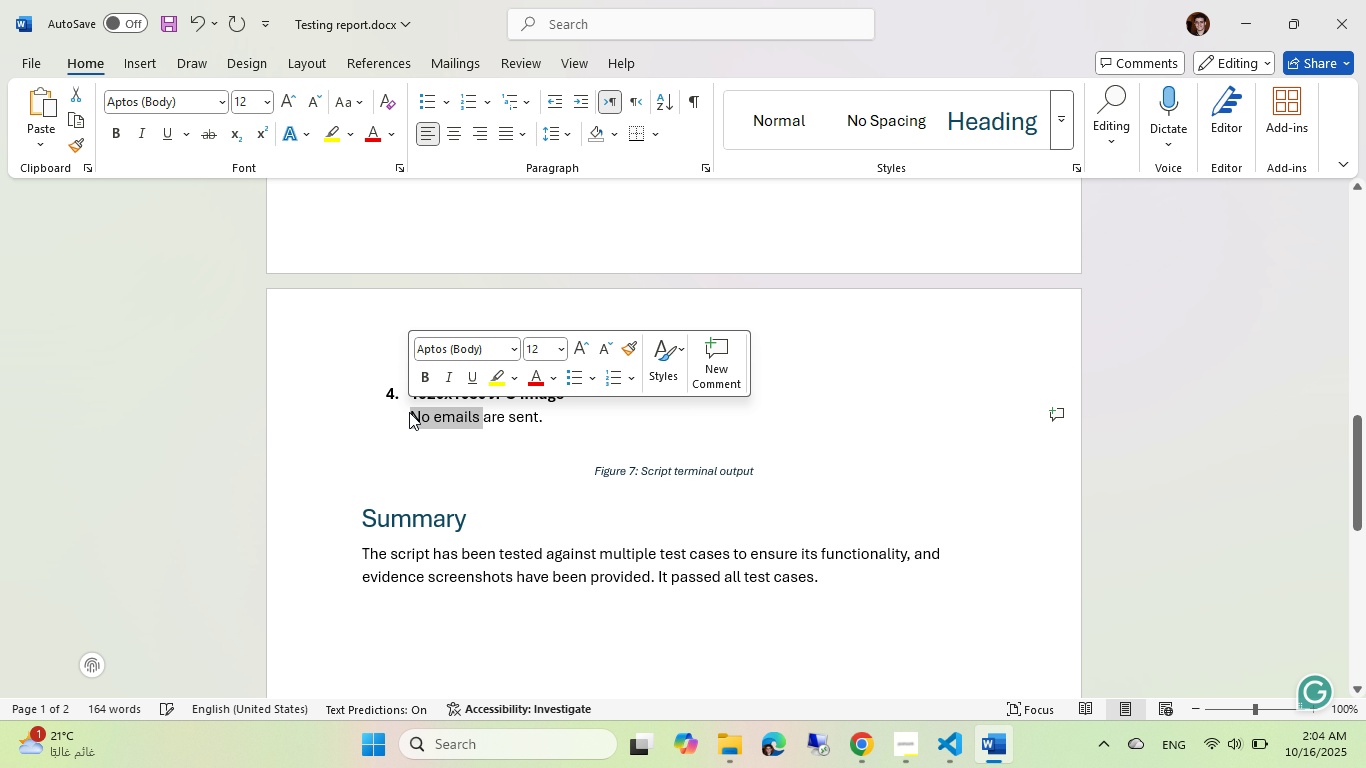 
key(Delete)
 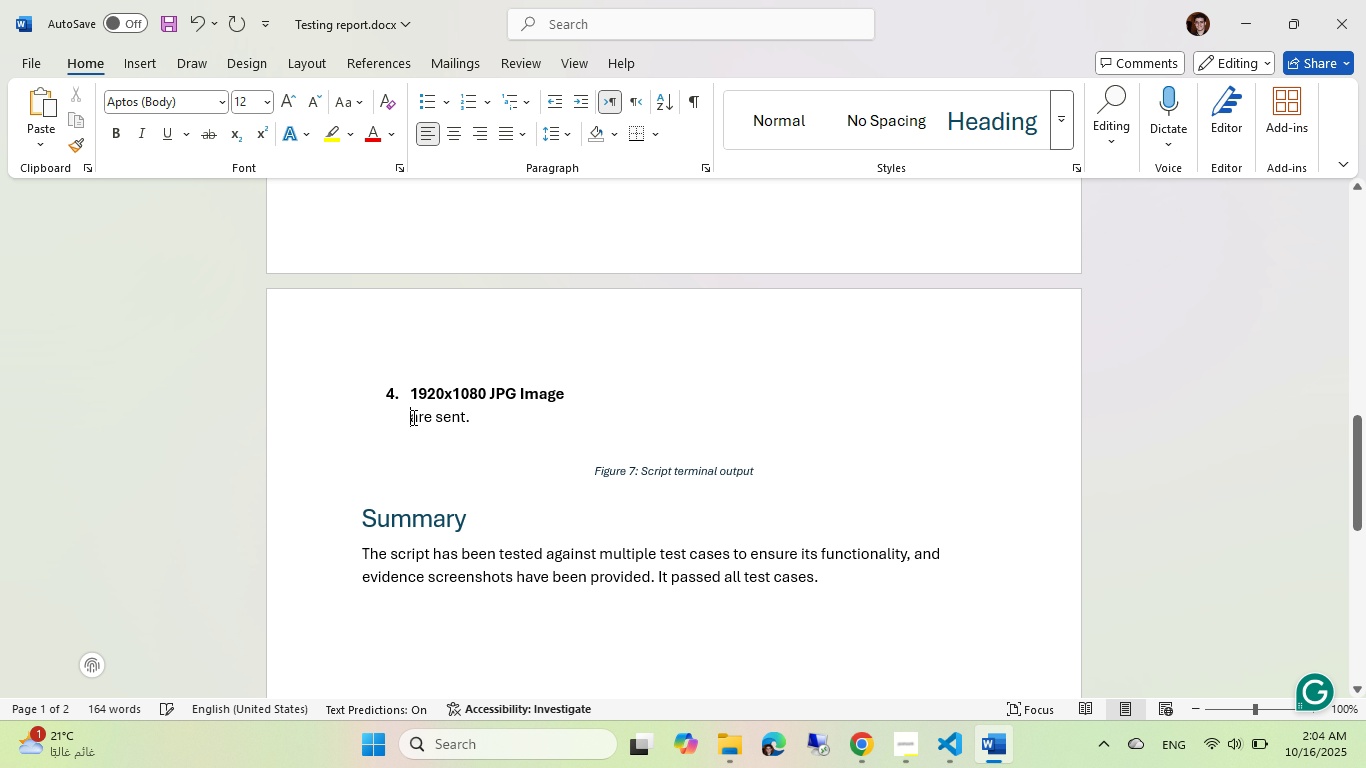 
left_click_drag(start_coordinate=[402, 414], to_coordinate=[423, 422])
 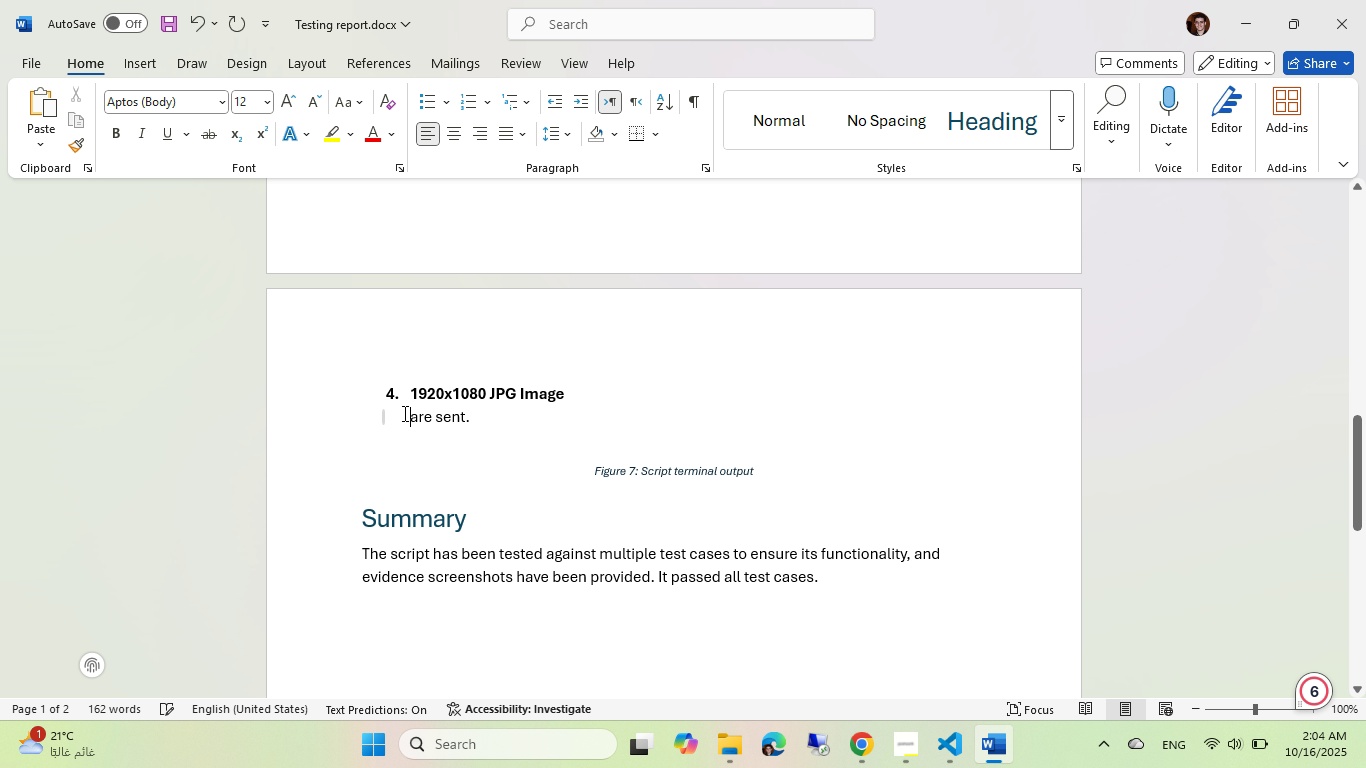 
left_click_drag(start_coordinate=[403, 413], to_coordinate=[559, 426])
 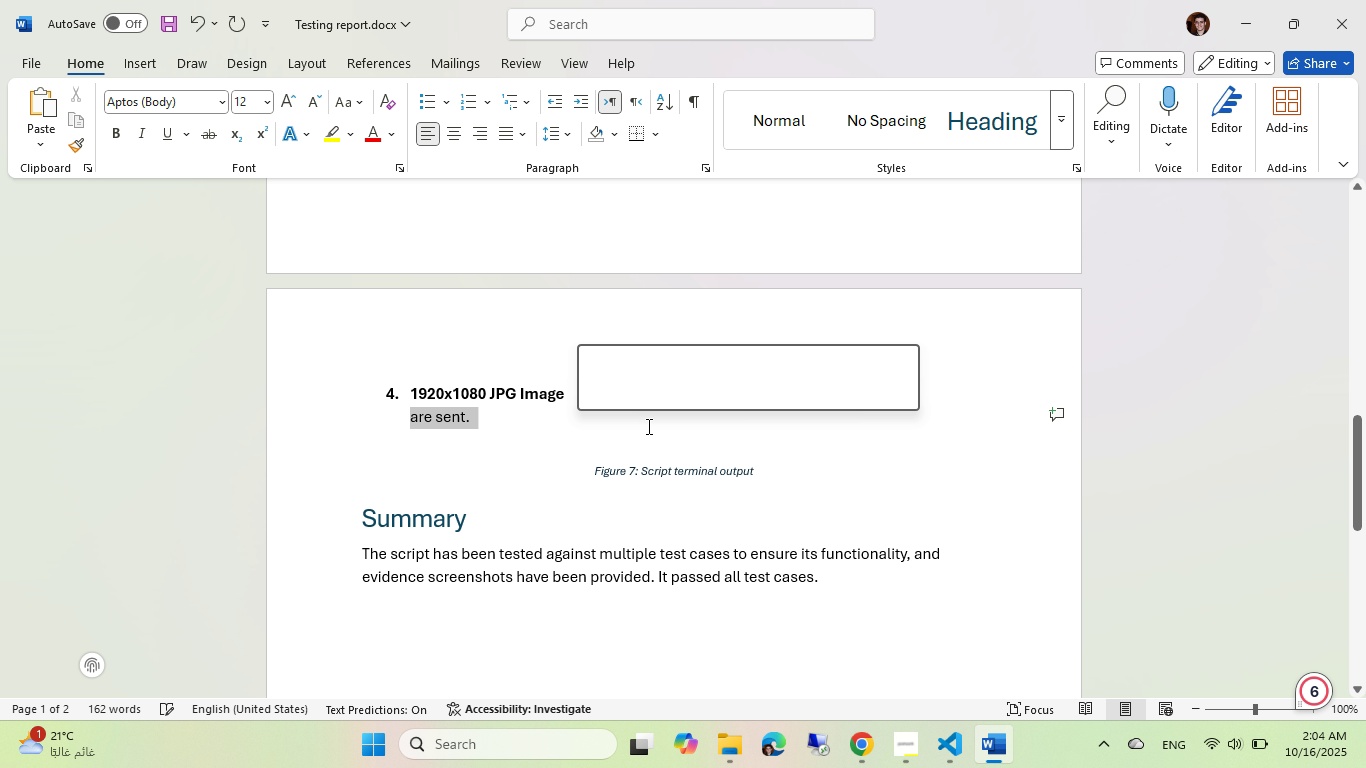 
left_click_drag(start_coordinate=[628, 426], to_coordinate=[783, 473])
 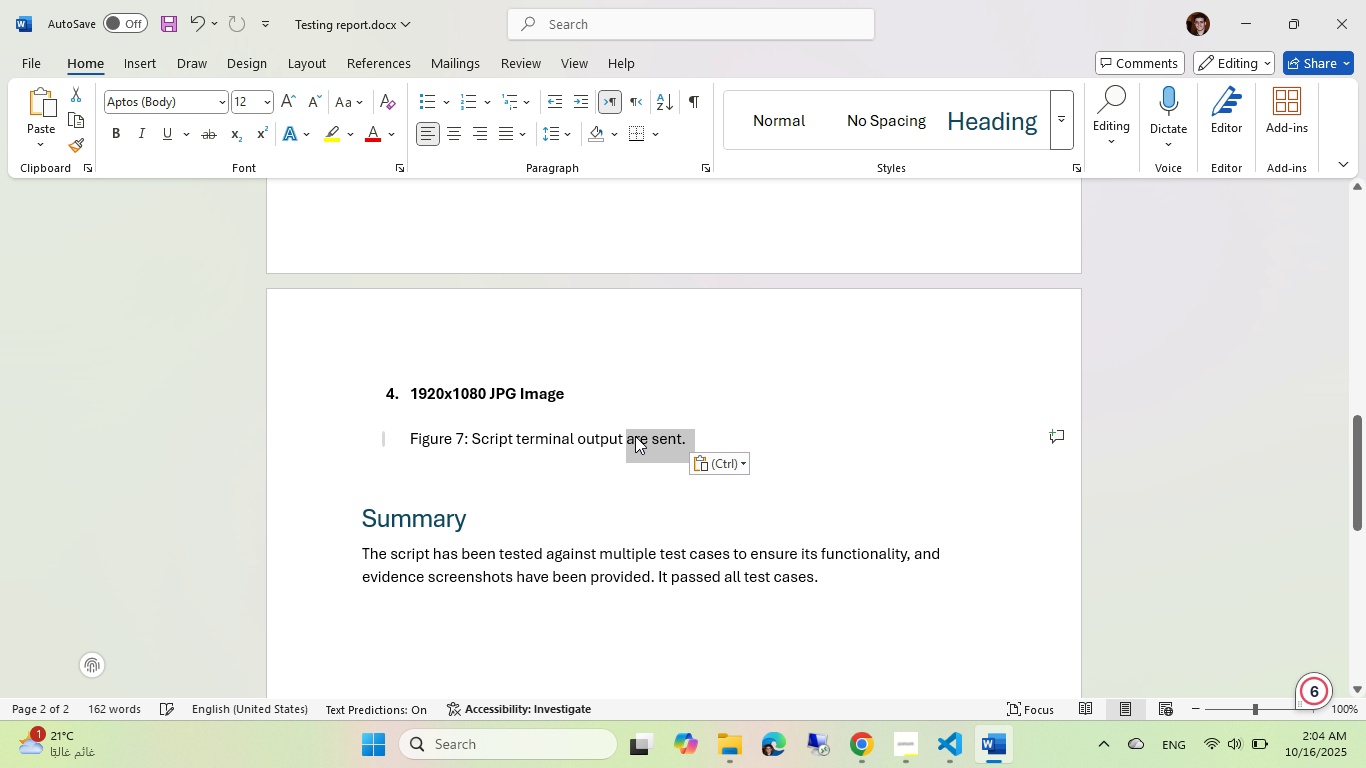 
left_click([635, 436])
 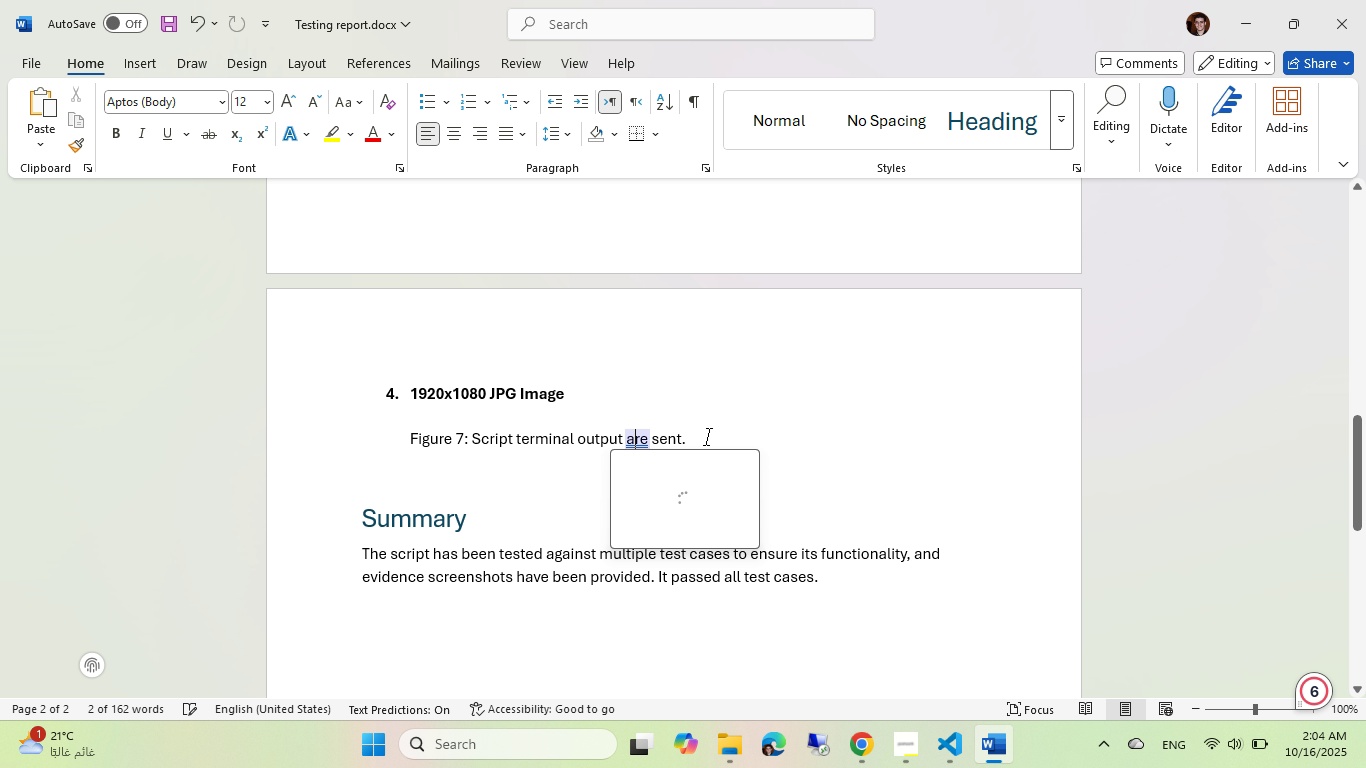 
left_click([707, 437])
 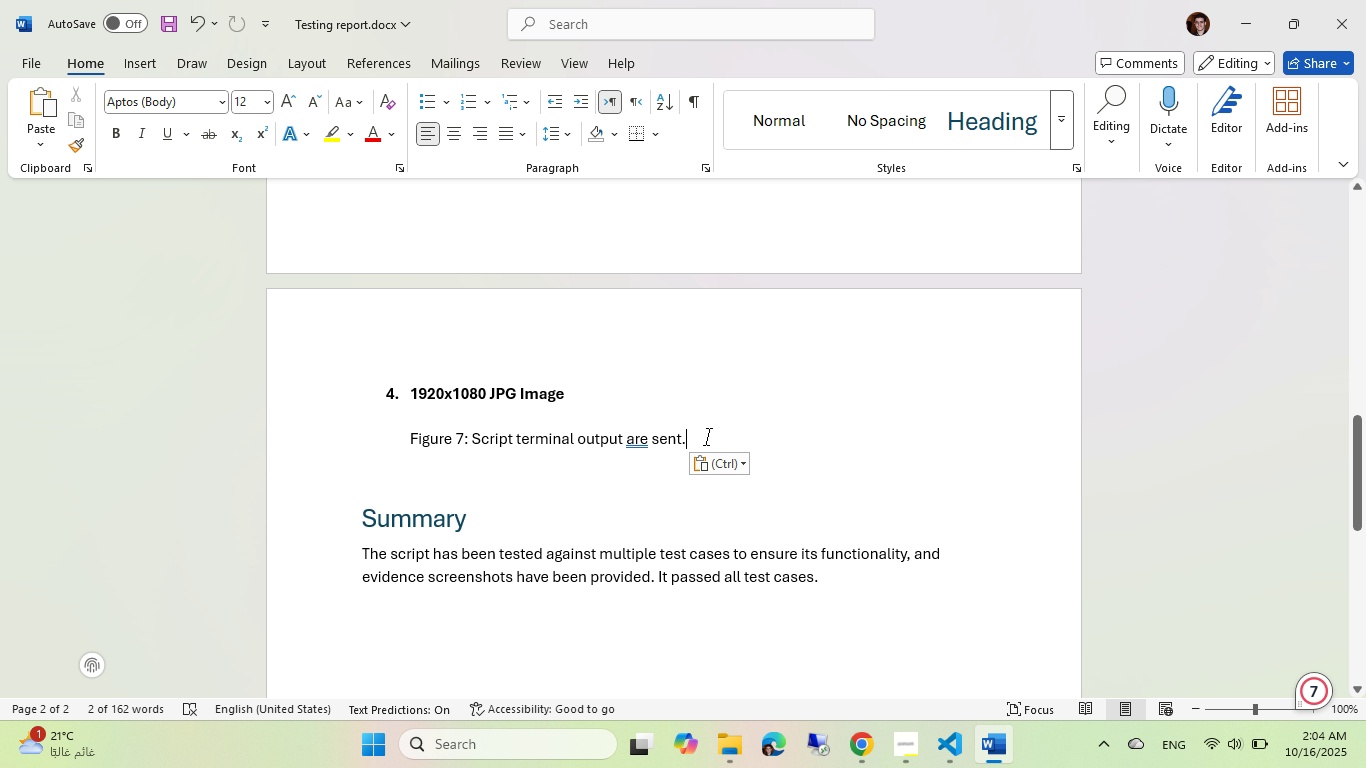 
left_click_drag(start_coordinate=[707, 437], to_coordinate=[433, 444])
 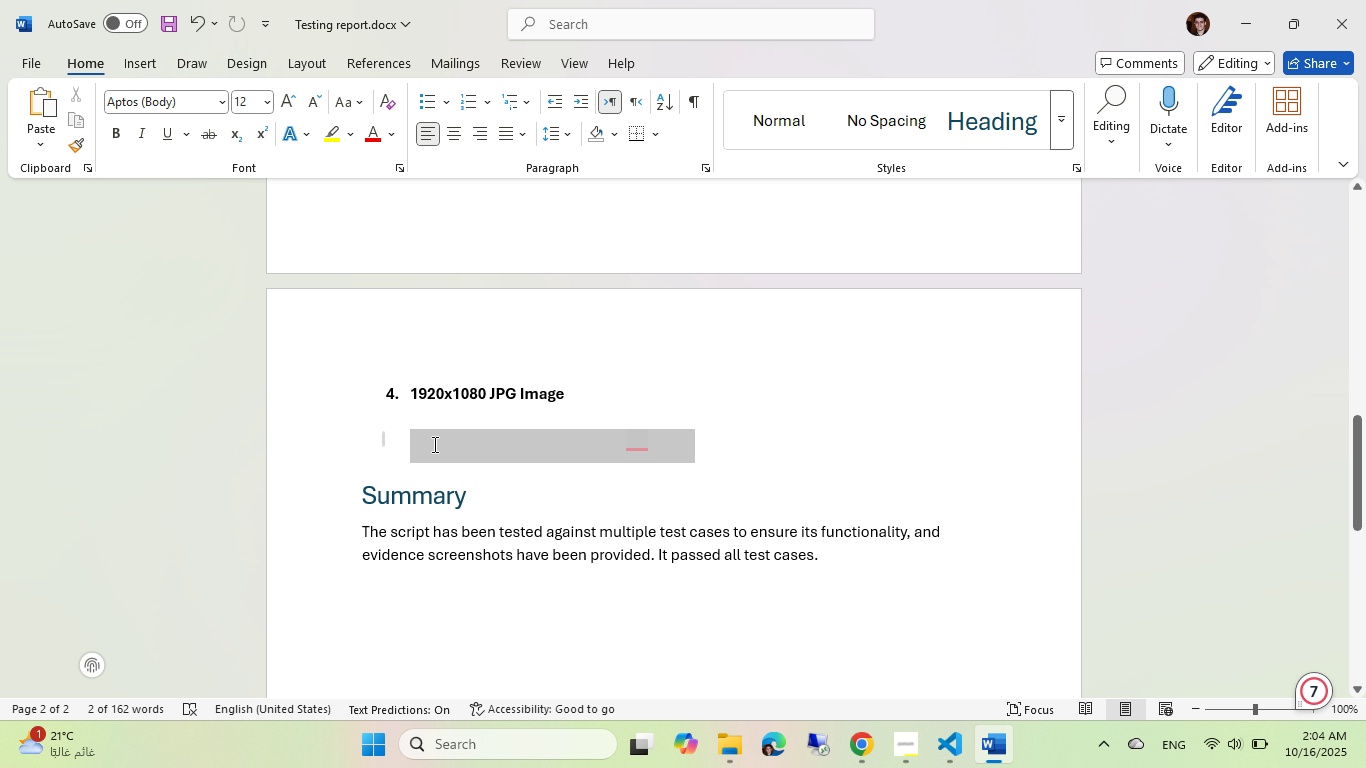 
key(Delete)
 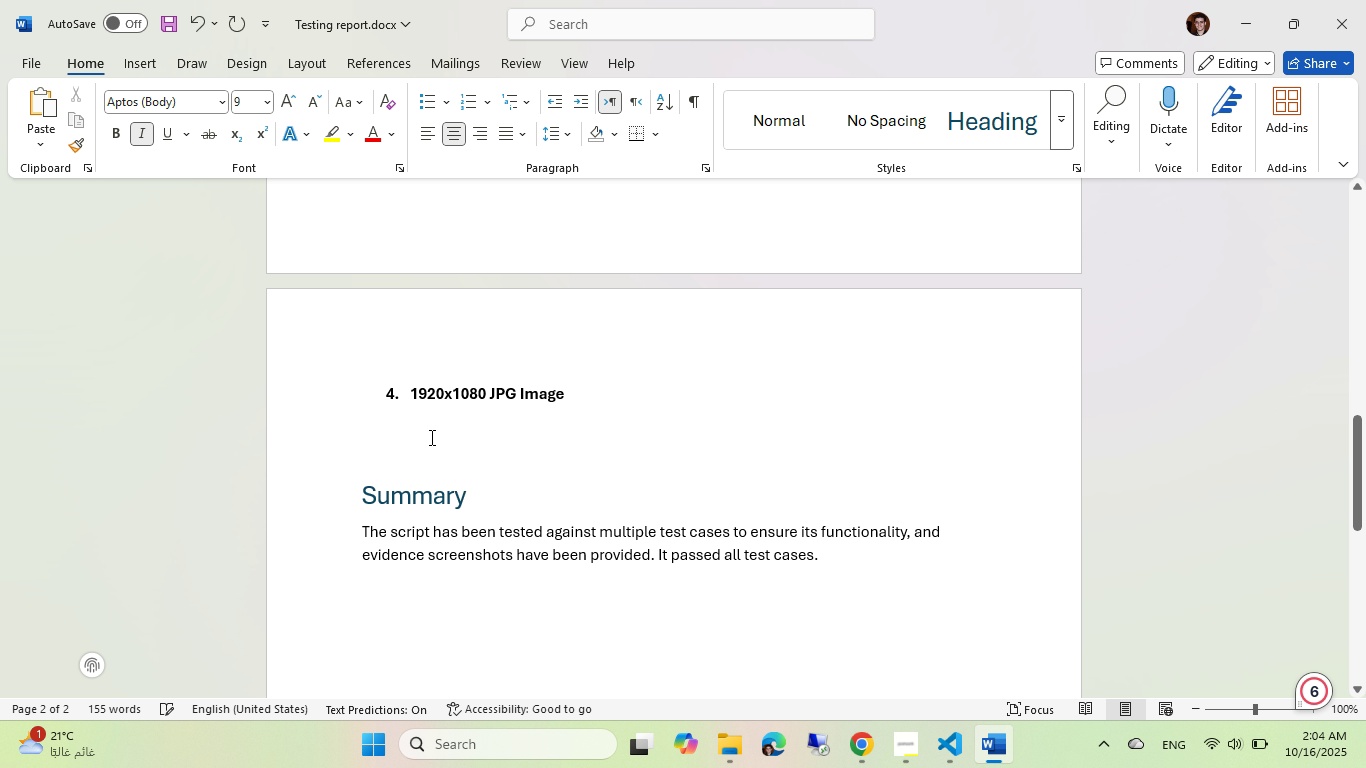 
key(Backspace)
 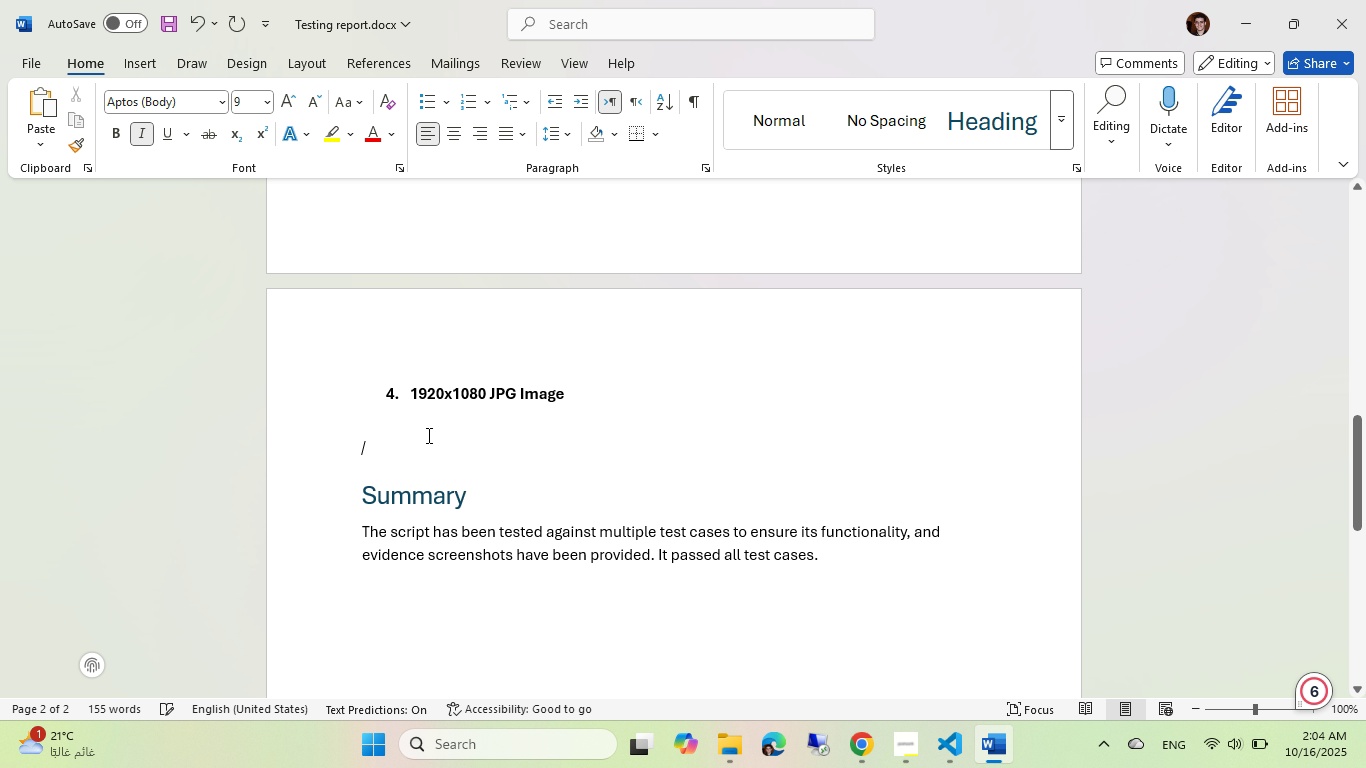 
key(Backspace)
 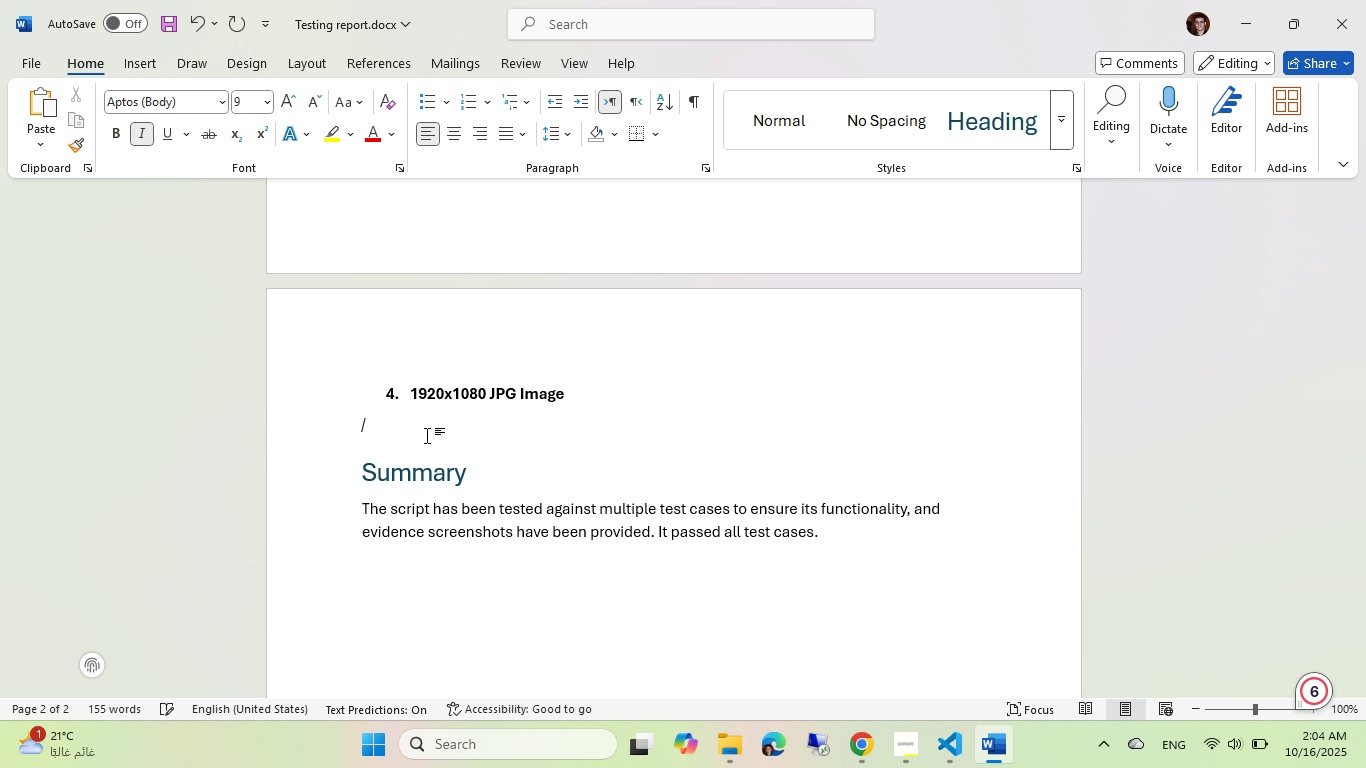 
key(Backspace)
 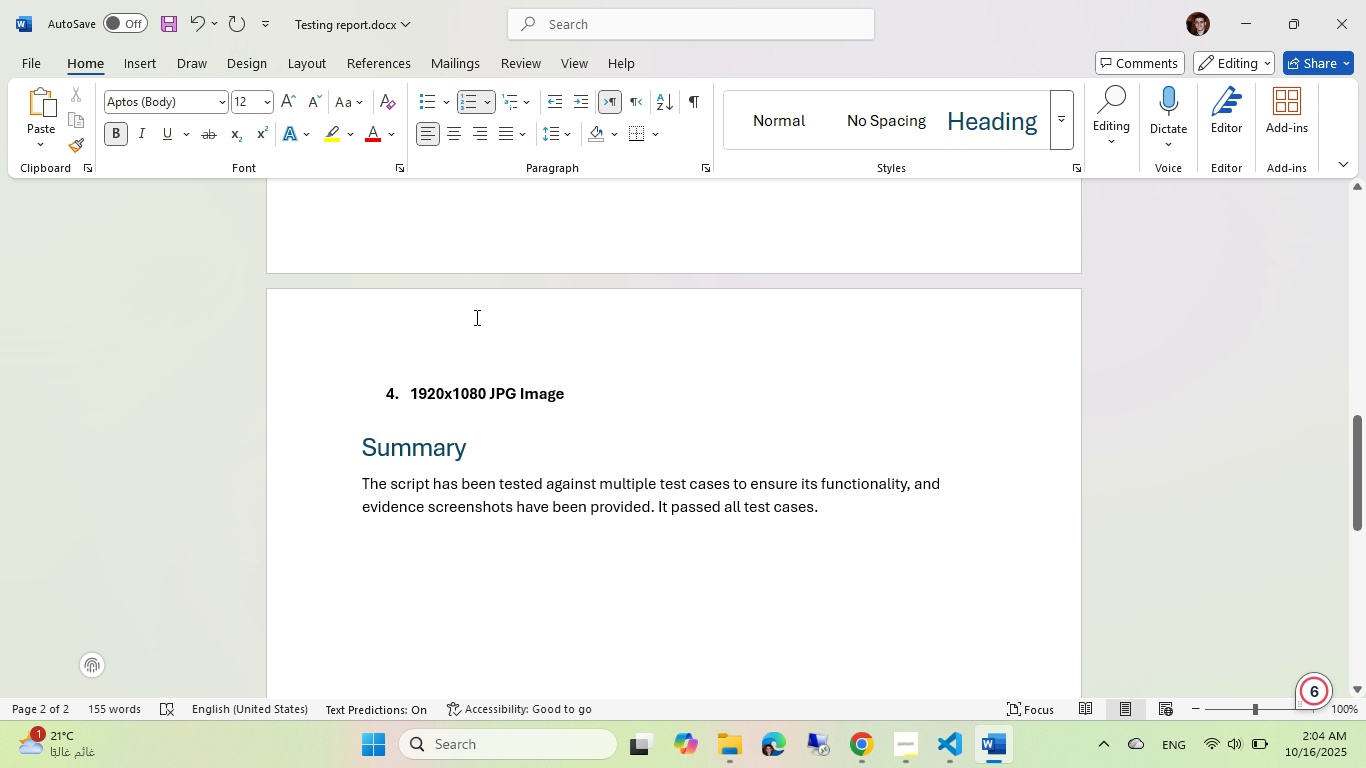 
key(Enter)
 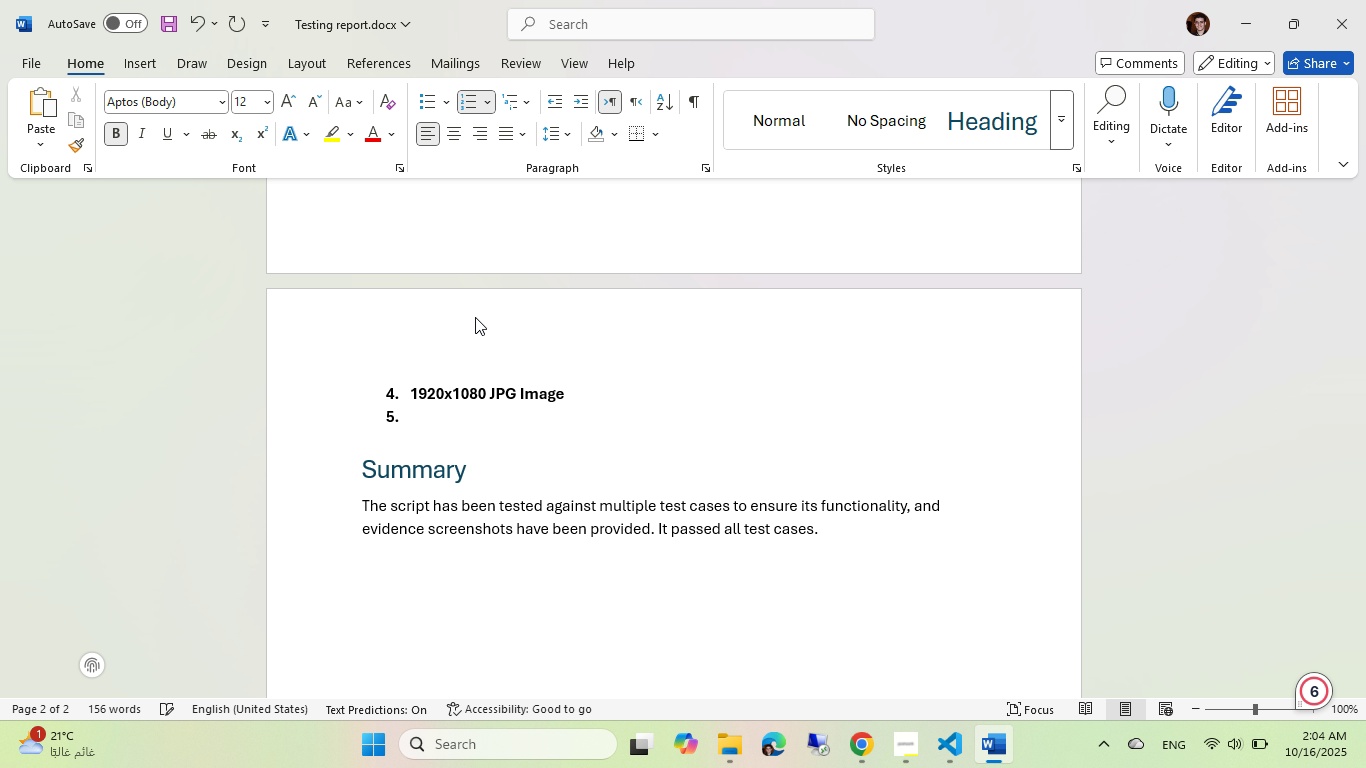 
key(Backspace)
 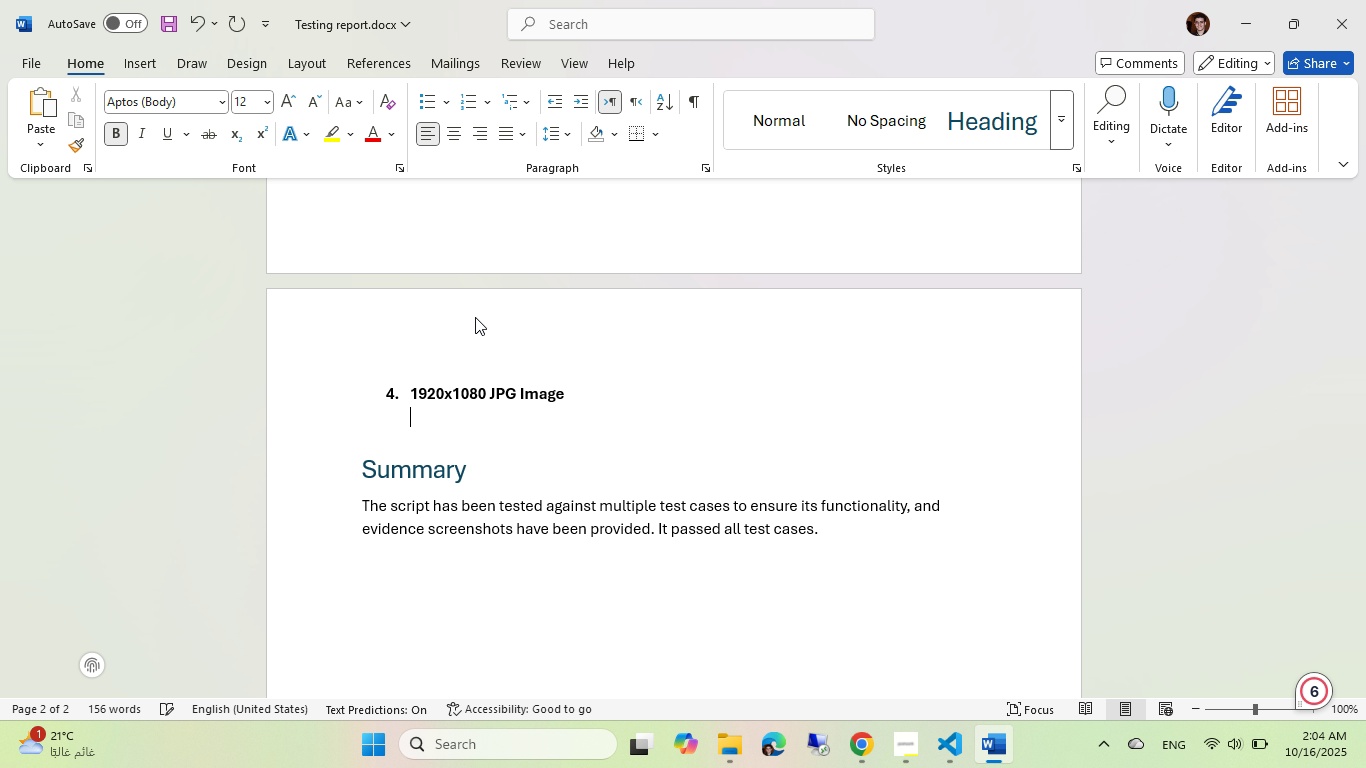 
key(Alt+AltLeft)
 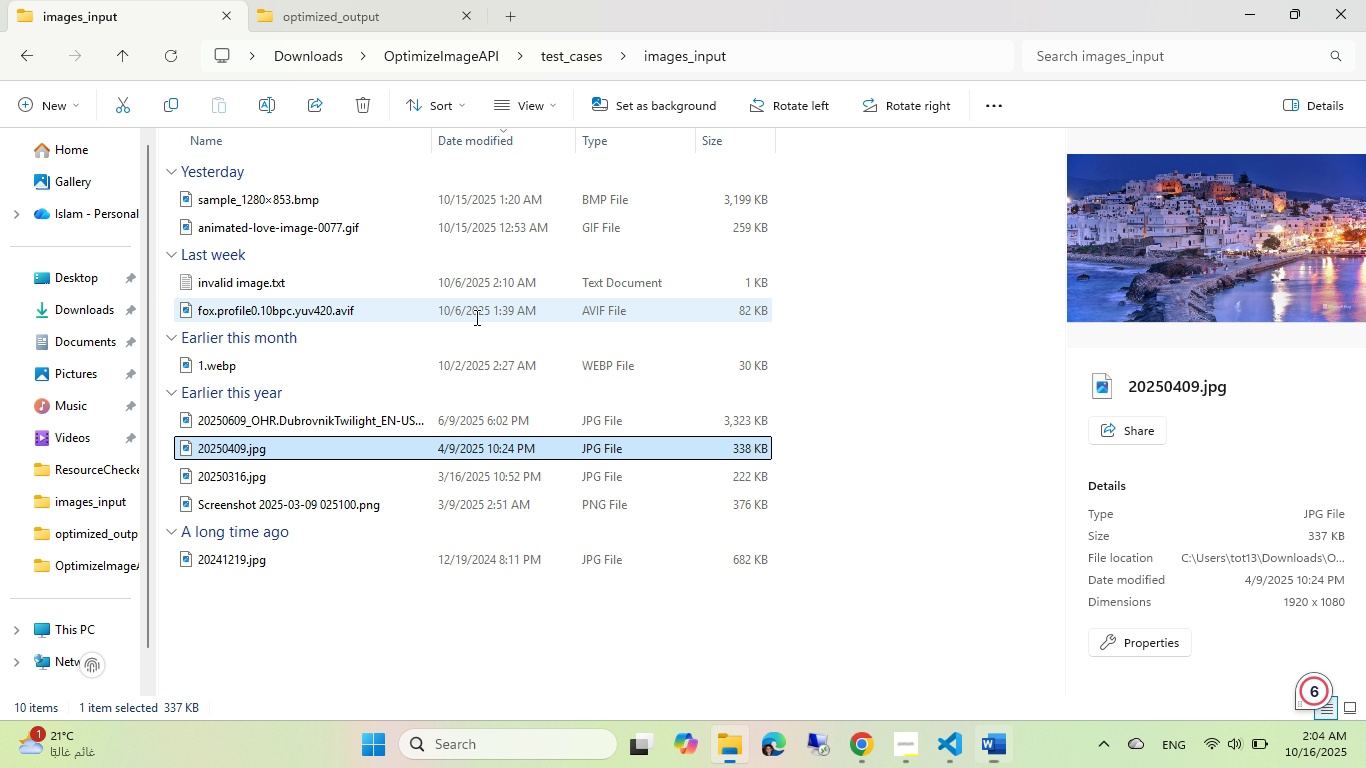 
key(Alt+Tab)
 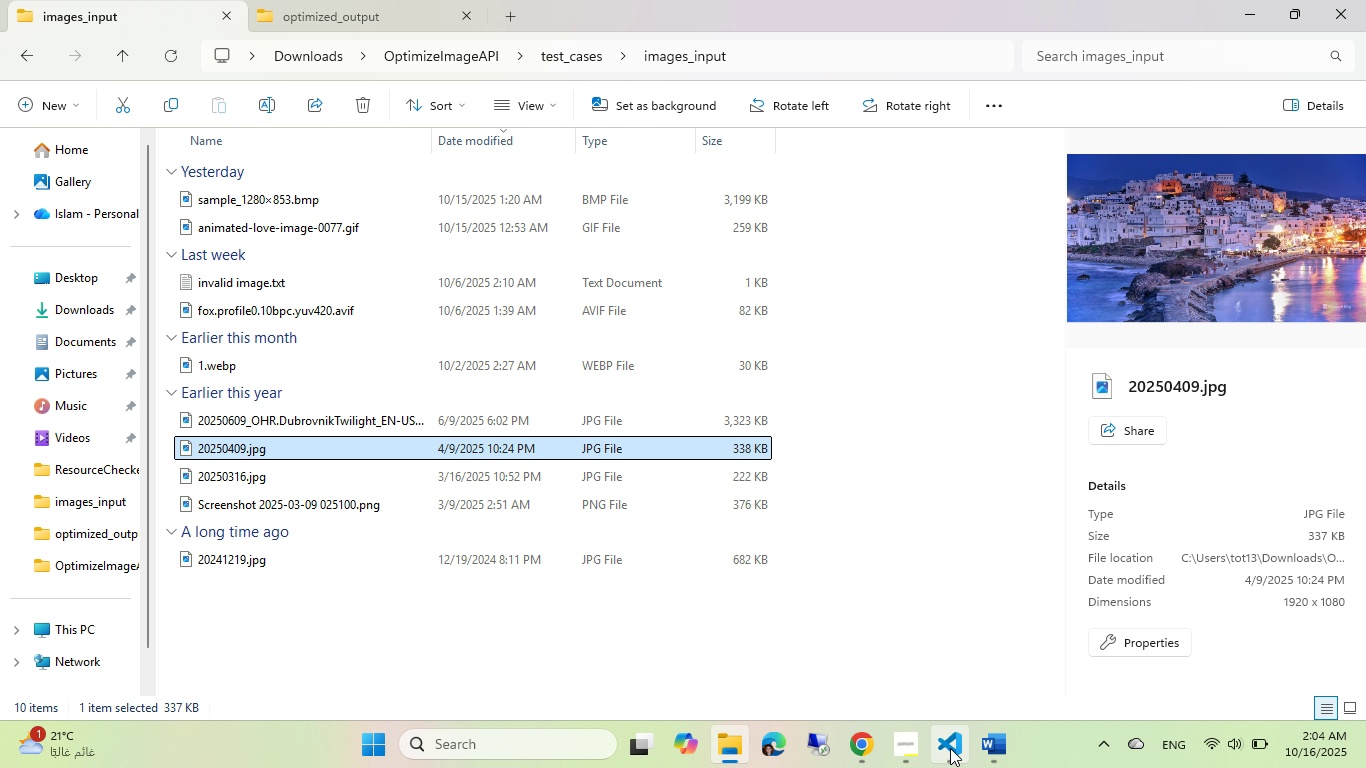 
left_click([950, 748])
 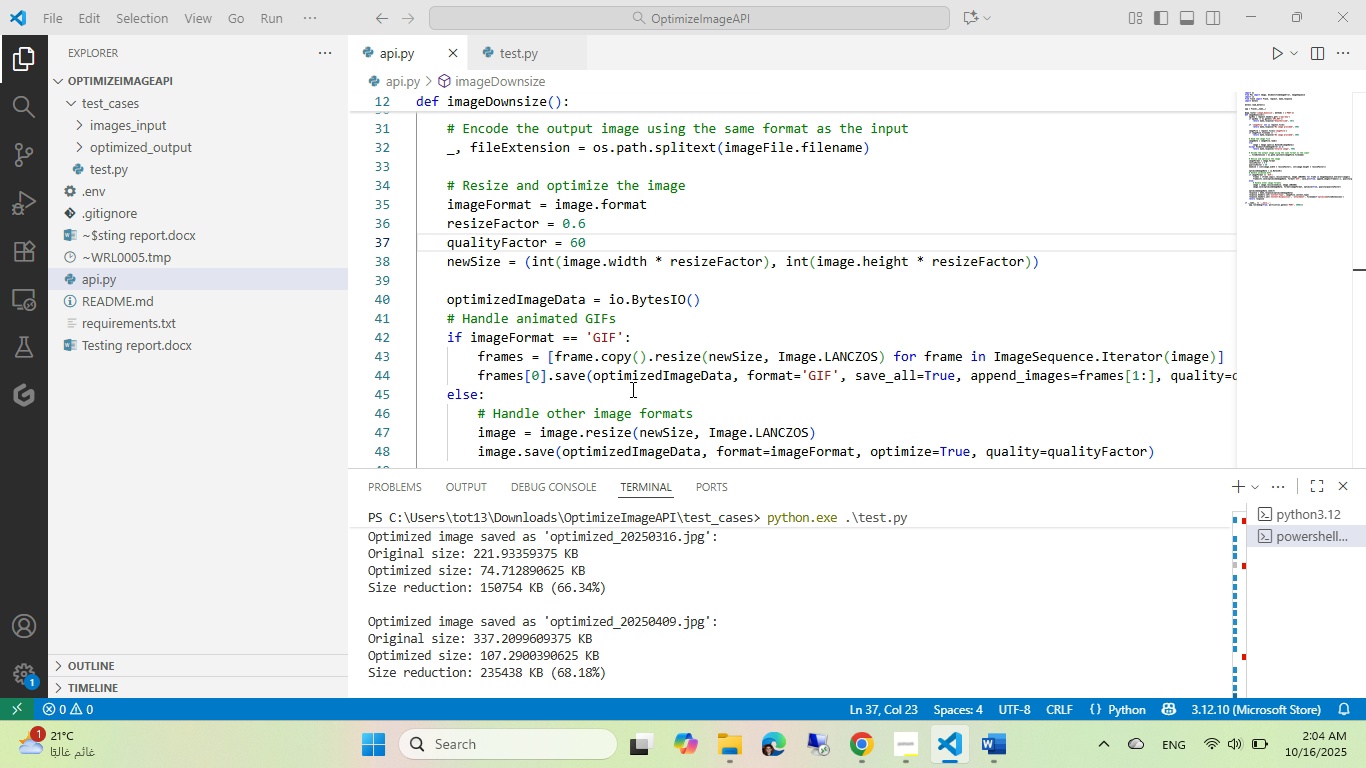 
mouse_move([621, 418])
 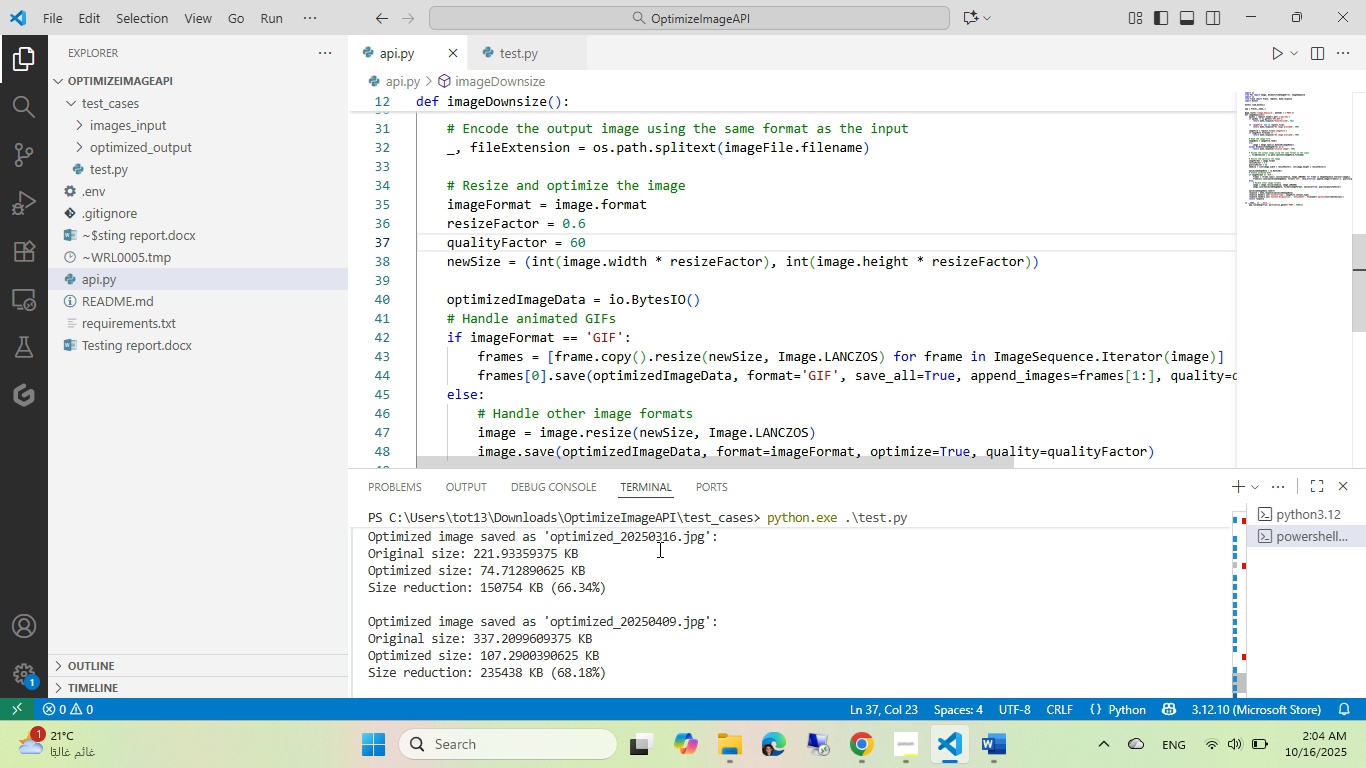 
key(Alt+AltLeft)
 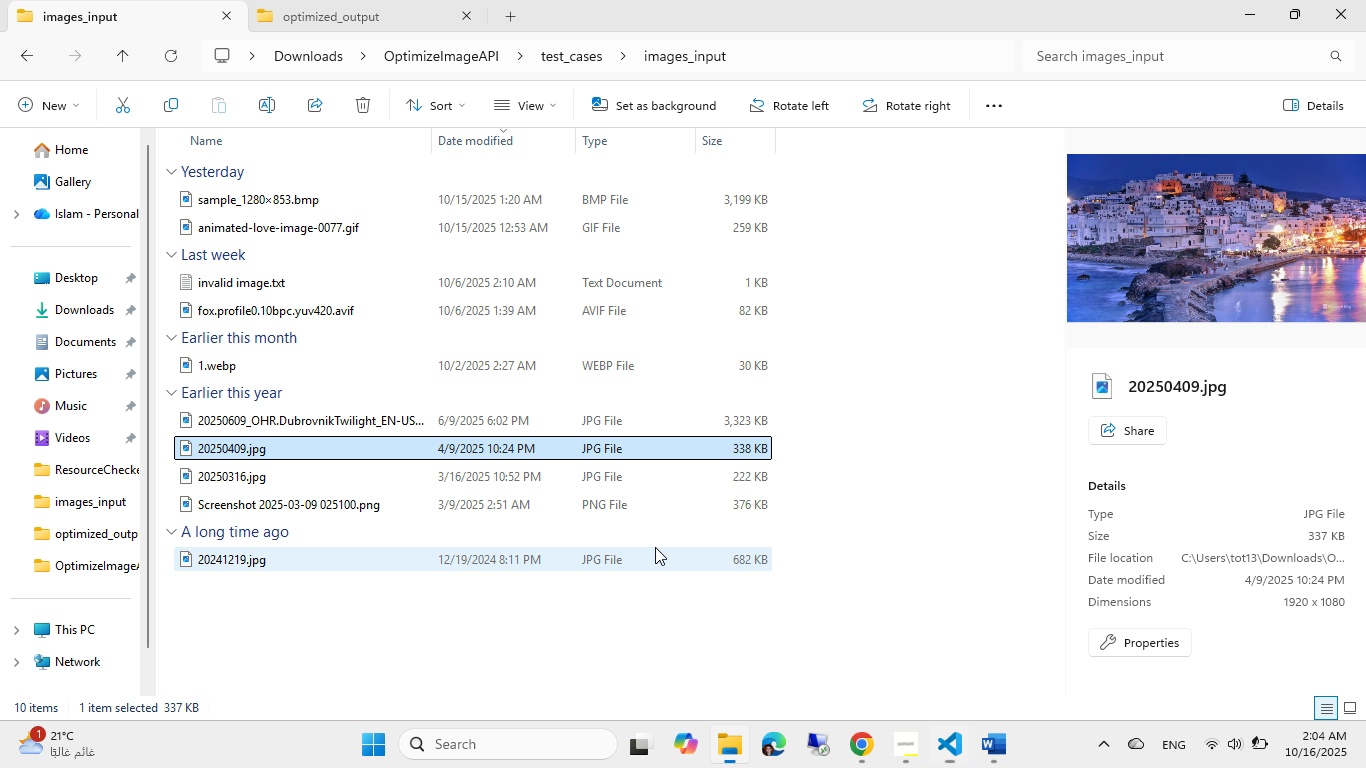 
key(Alt+Tab)
 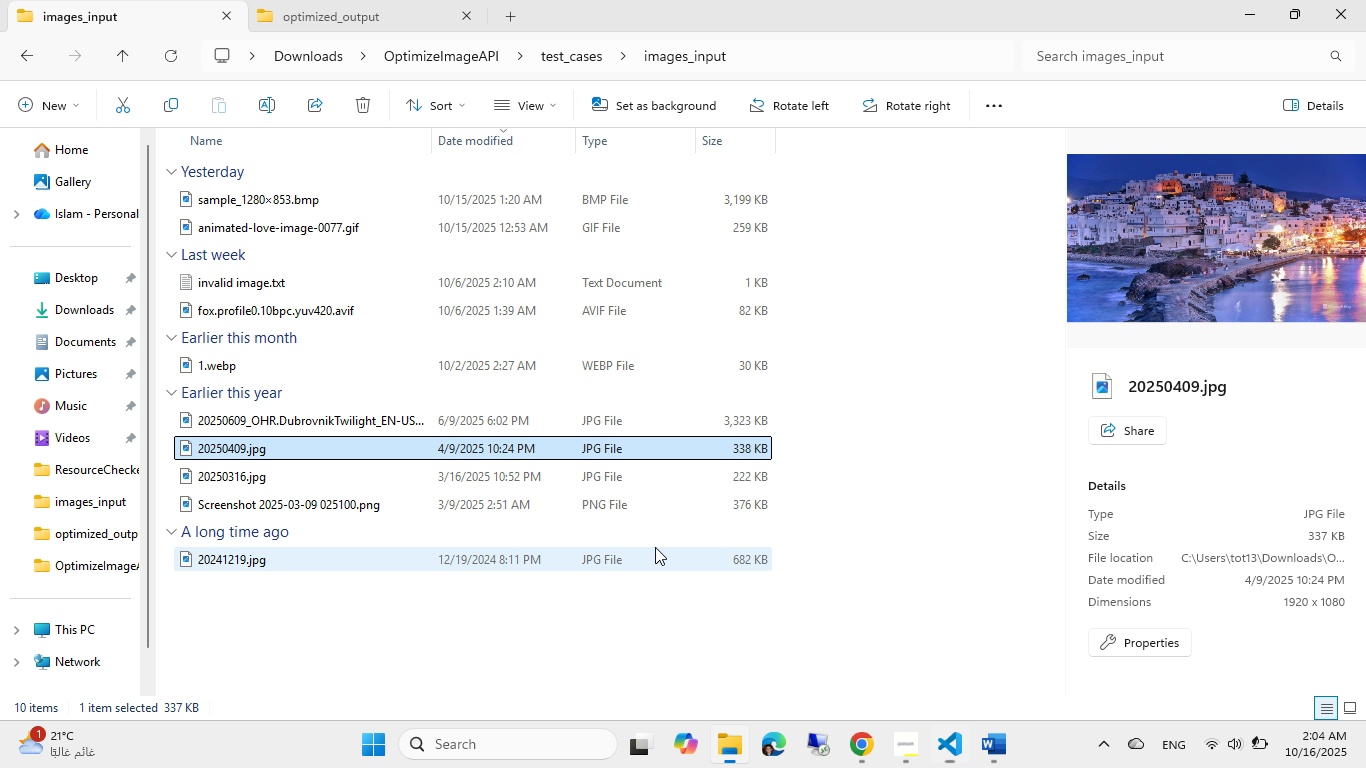 
key(Alt+AltLeft)
 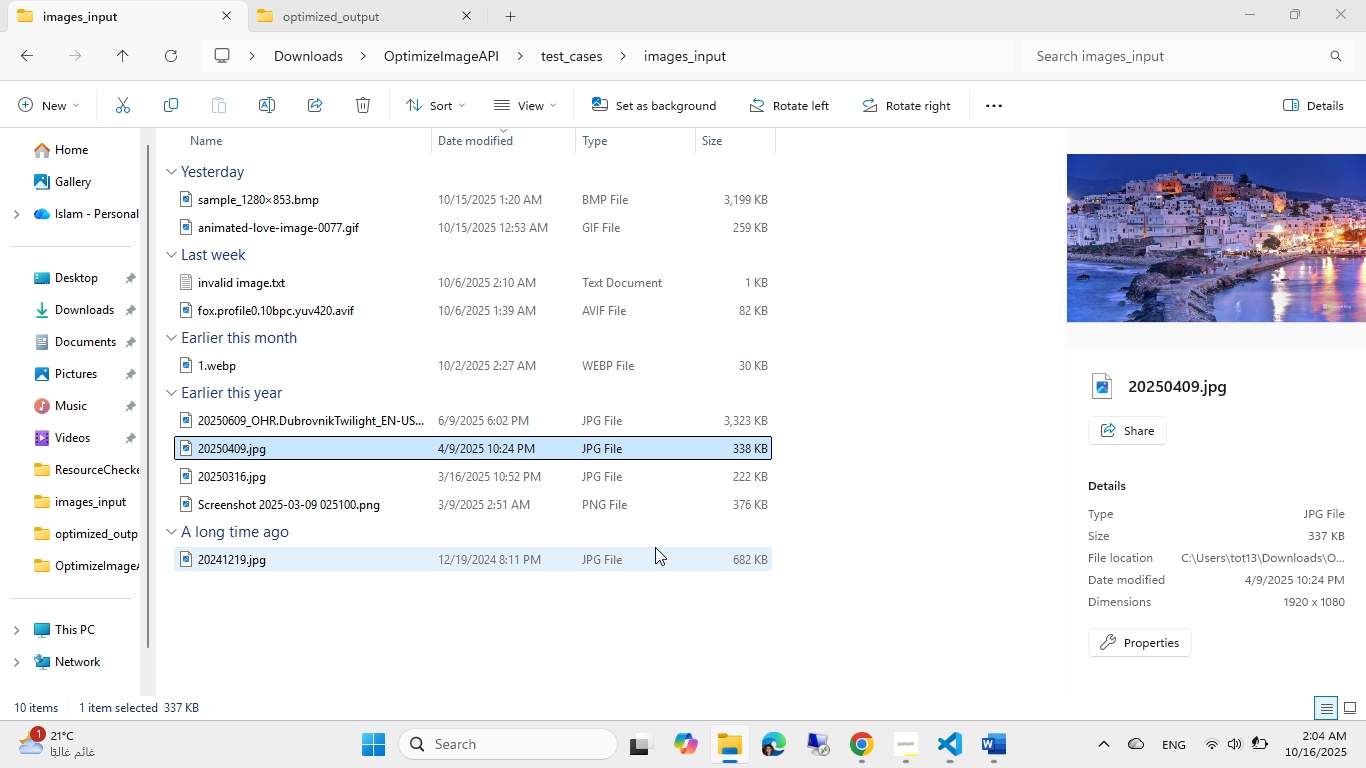 
key(Tab)
 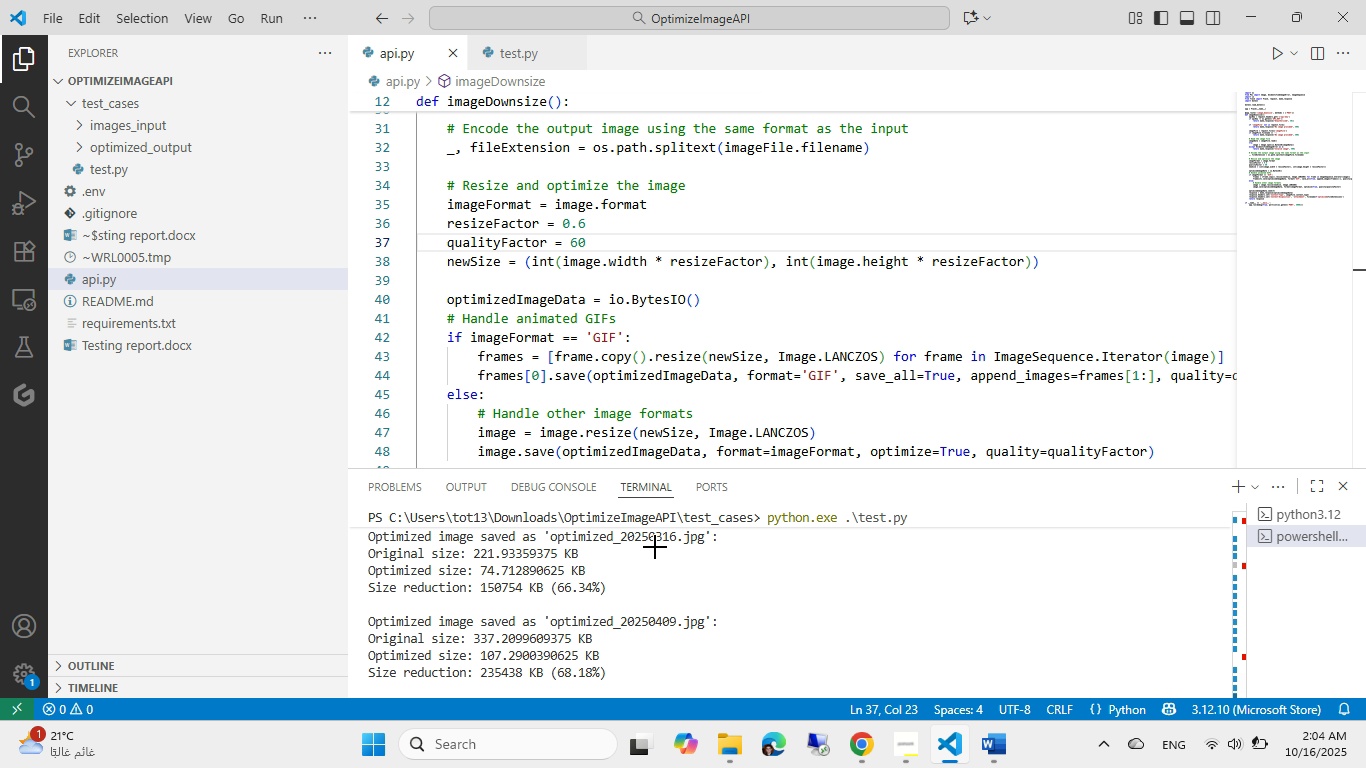 
key(Alt+AltLeft)
 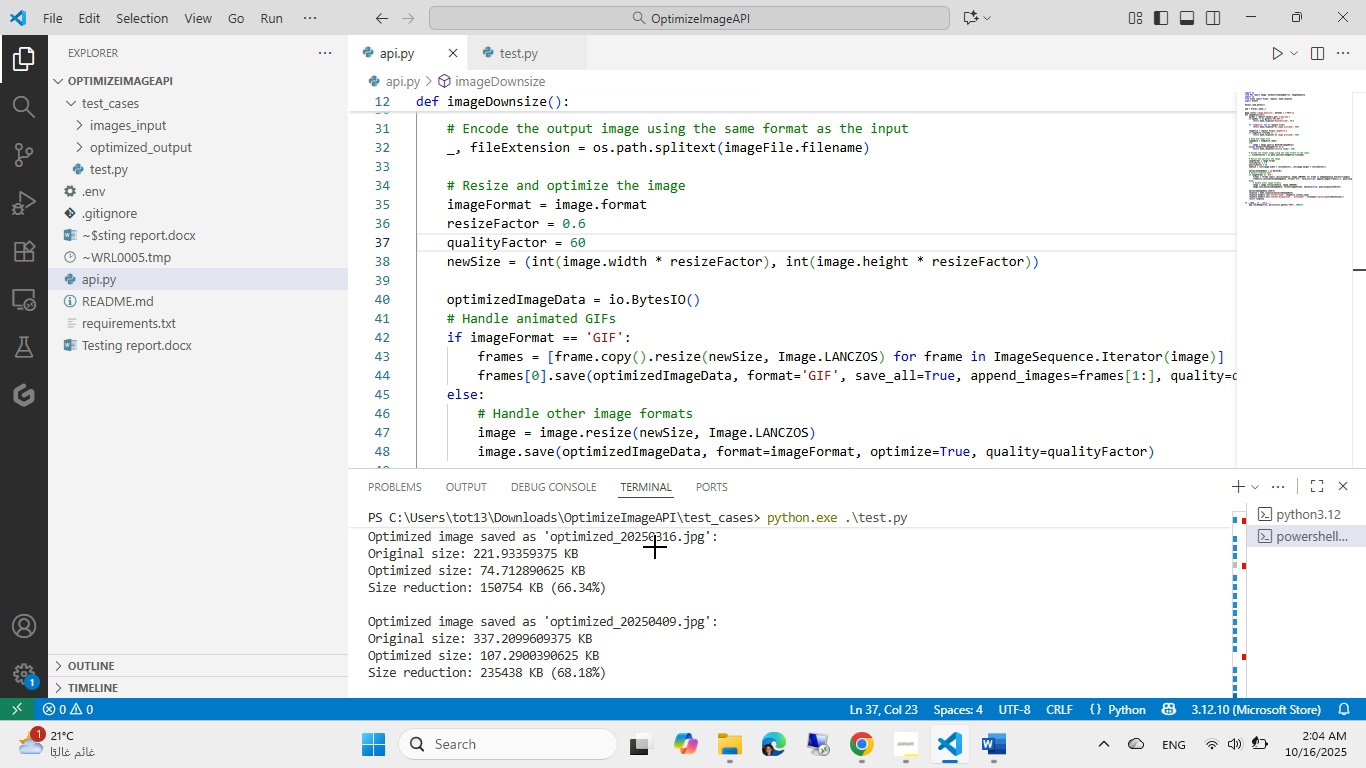 
key(Alt+Tab)
 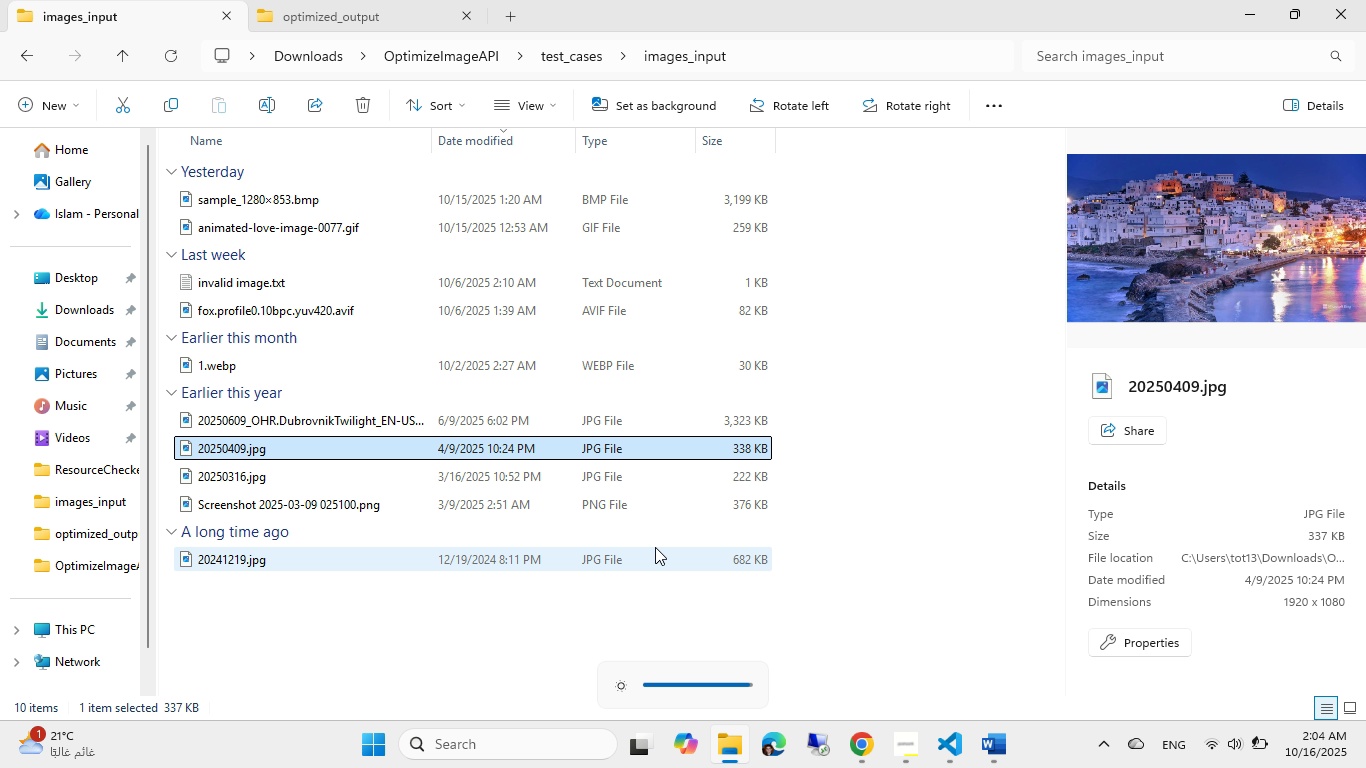 
key(Alt+AltLeft)
 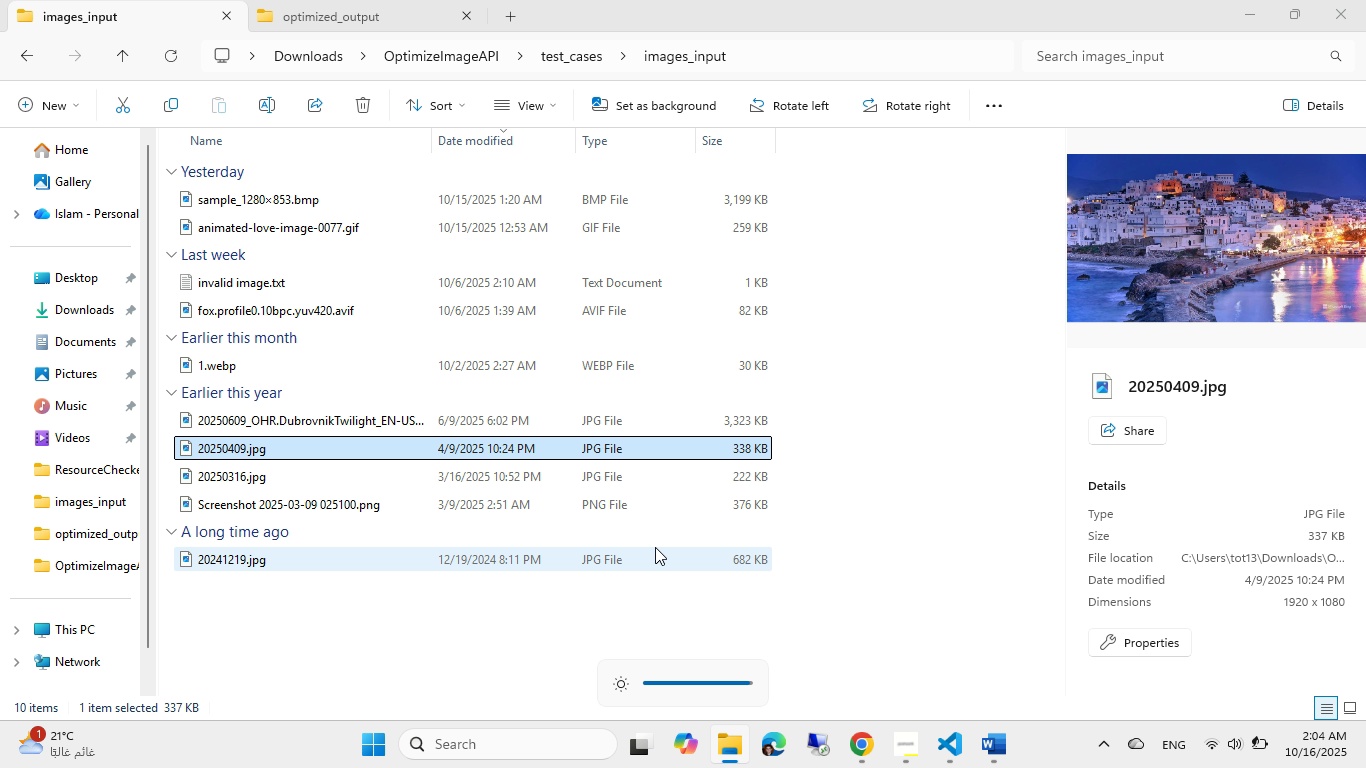 
key(Alt+Tab)
 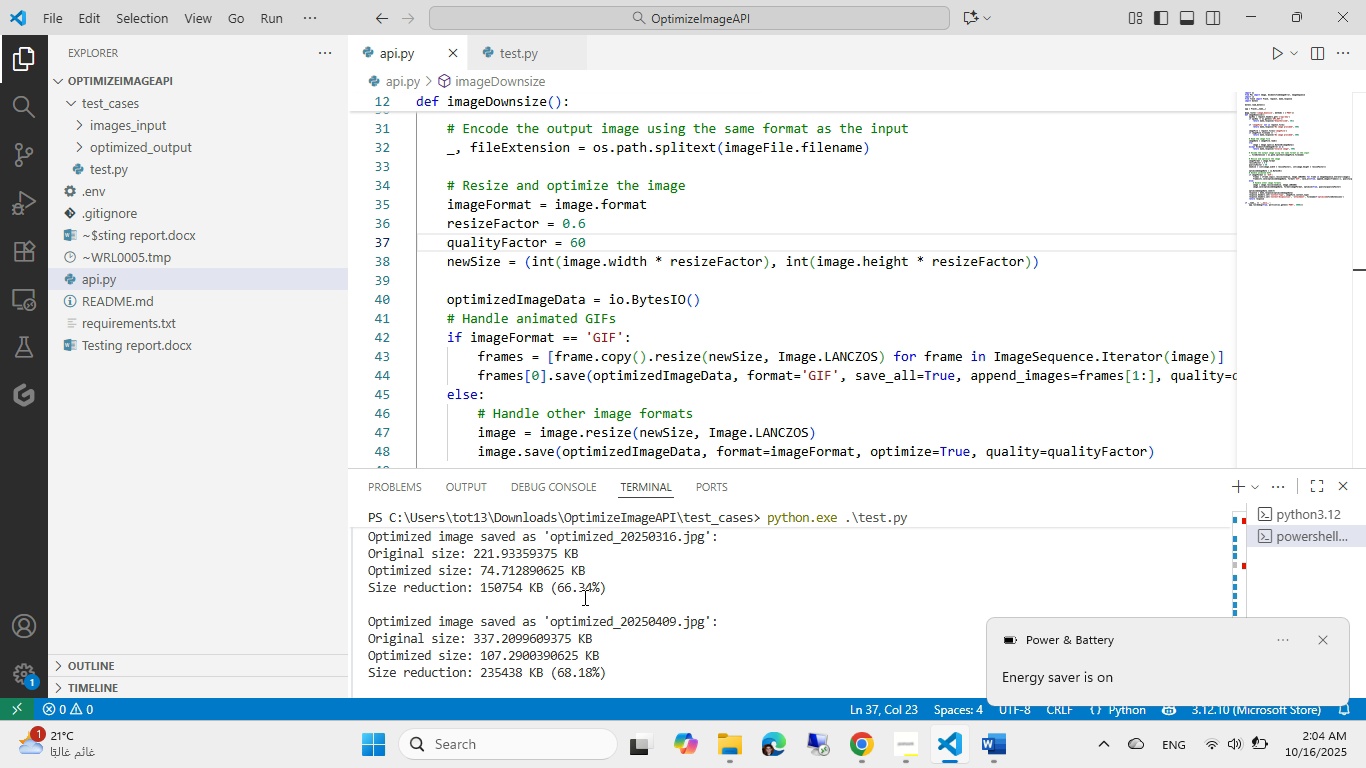 
scroll: coordinate [480, 560], scroll_direction: down, amount: 1.0
 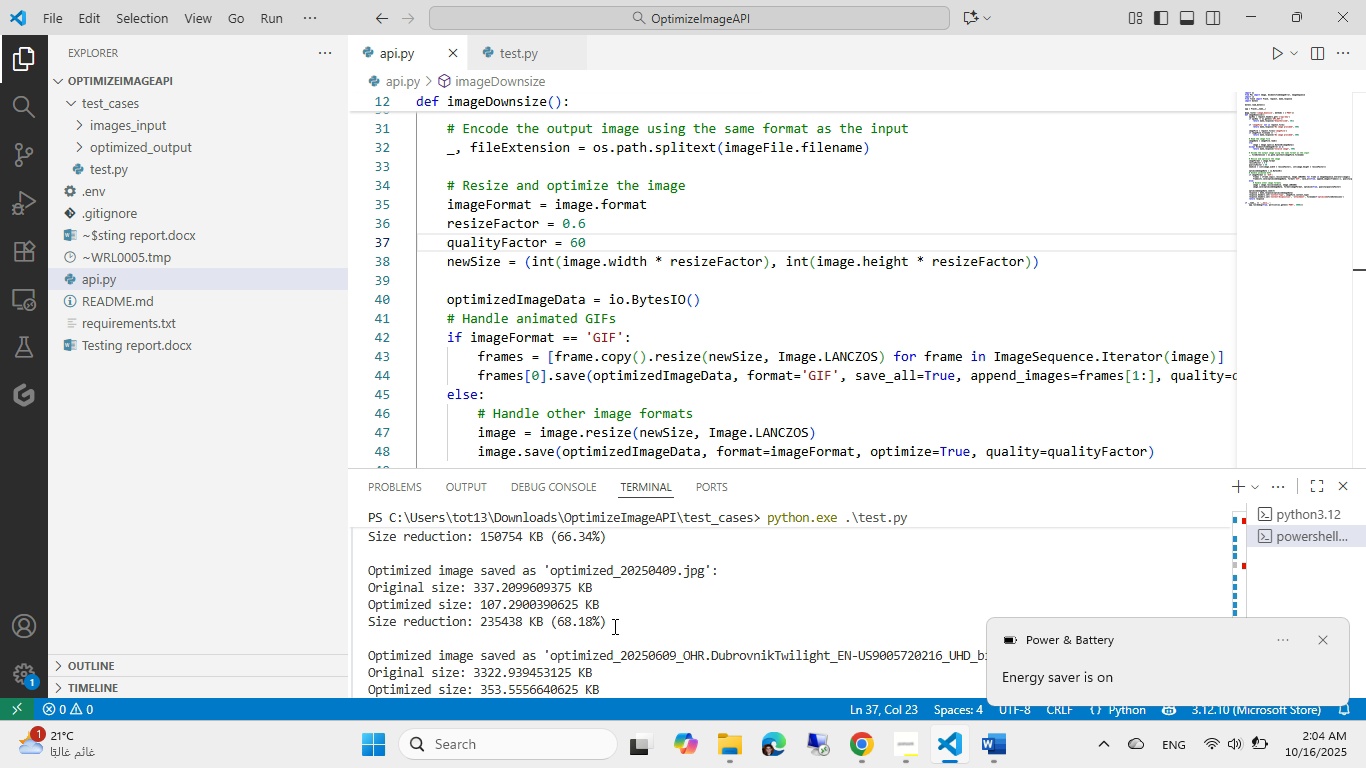 
left_click_drag(start_coordinate=[612, 624], to_coordinate=[363, 592])
 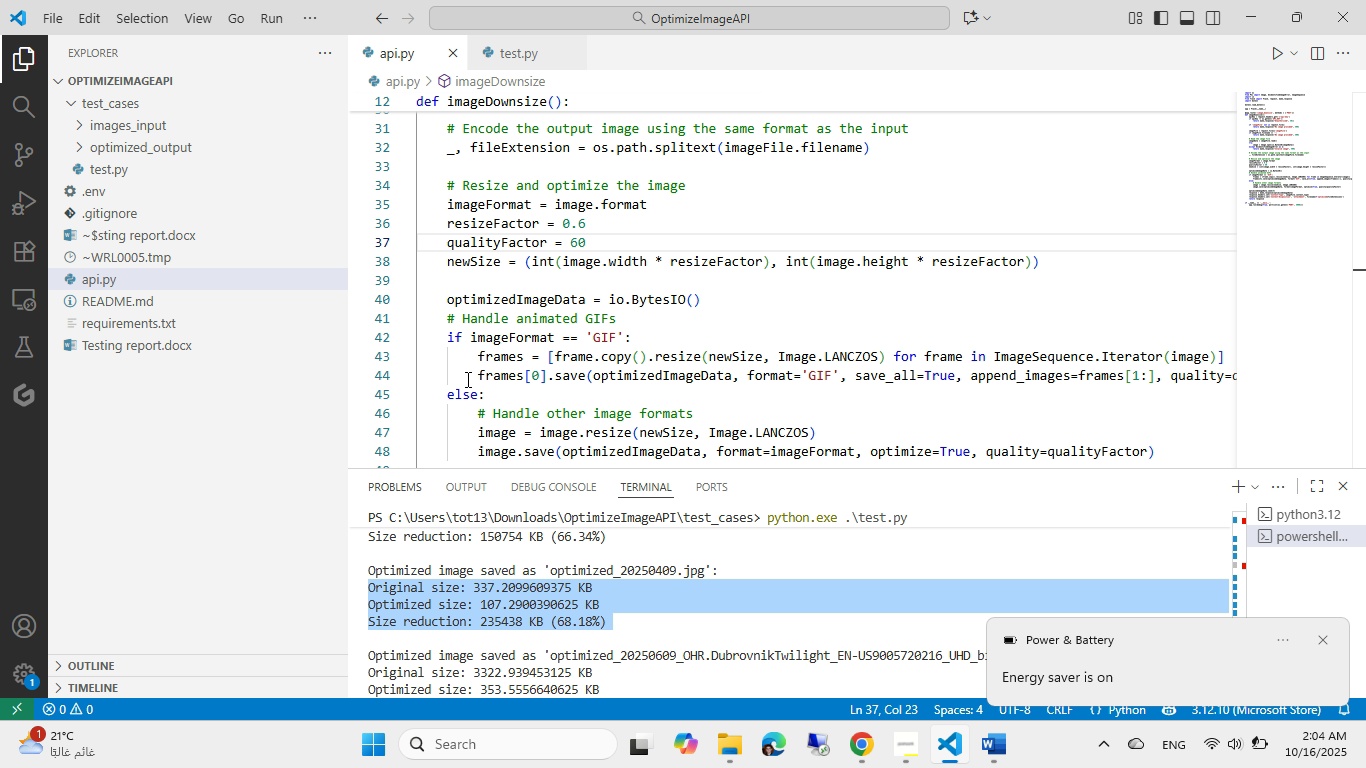 
key(Control+ControlLeft)
 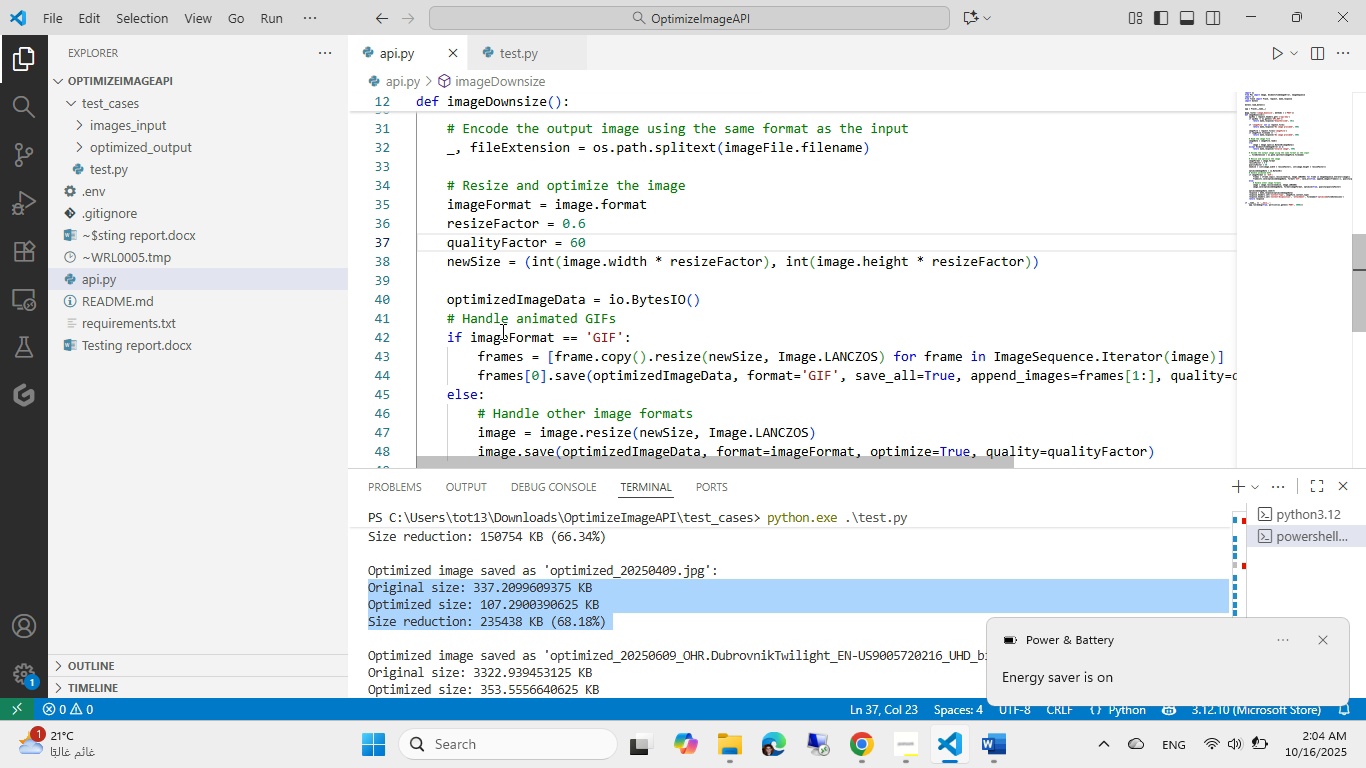 
key(Control+C)
 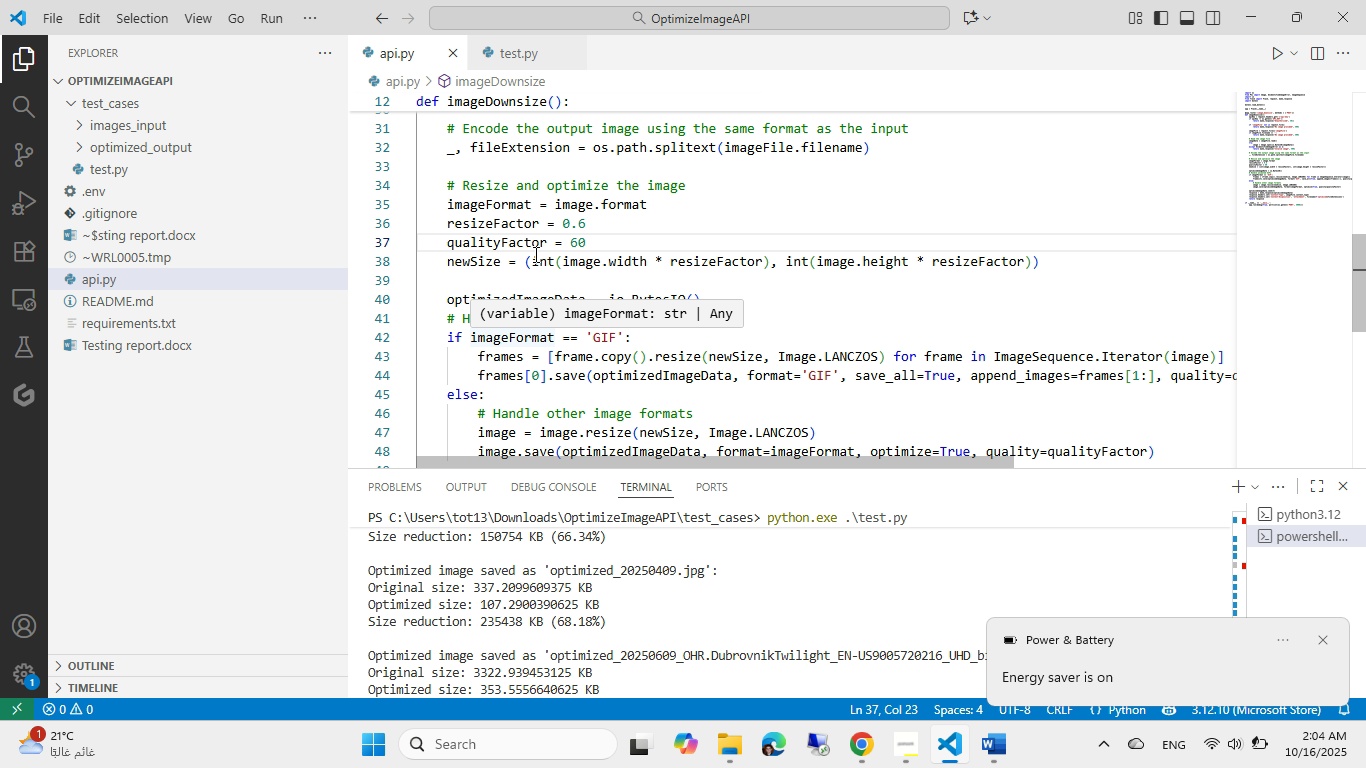 
key(Alt+AltLeft)
 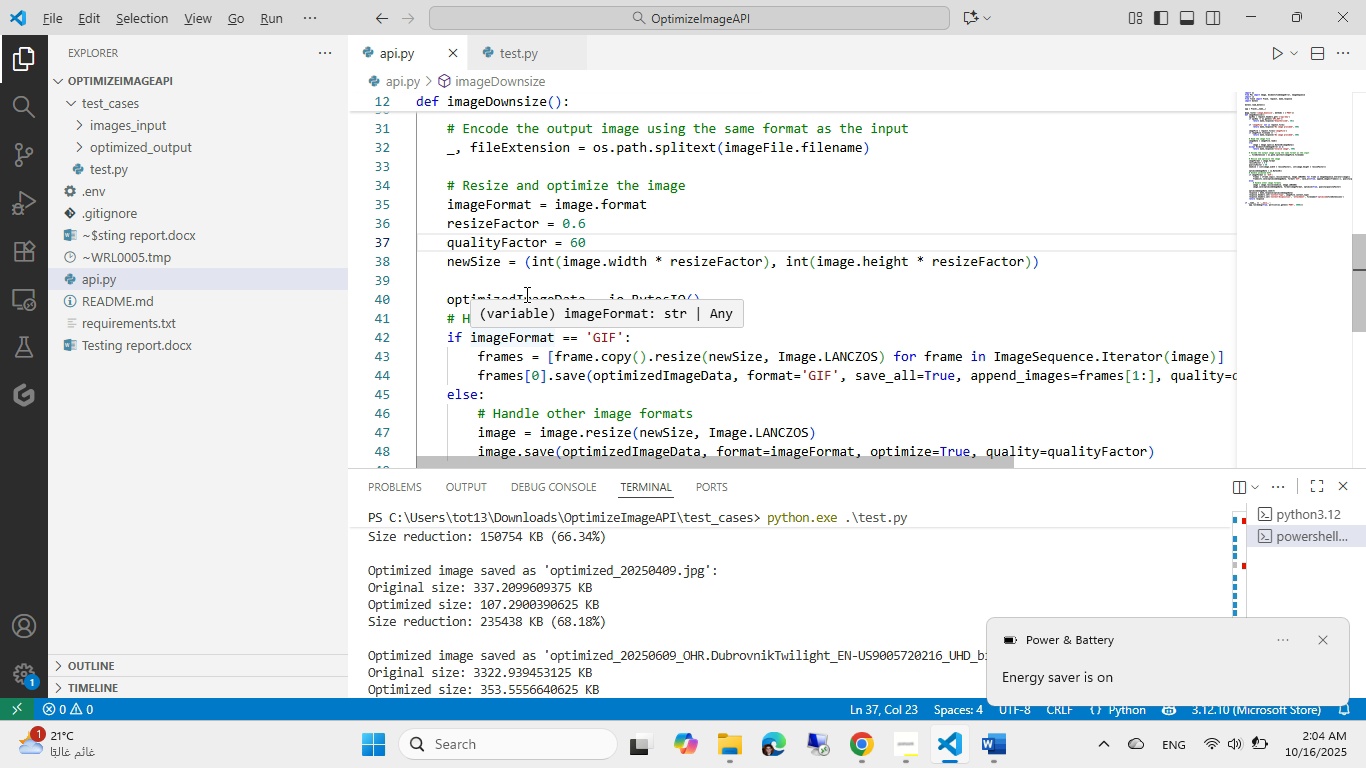 
key(Tab)
 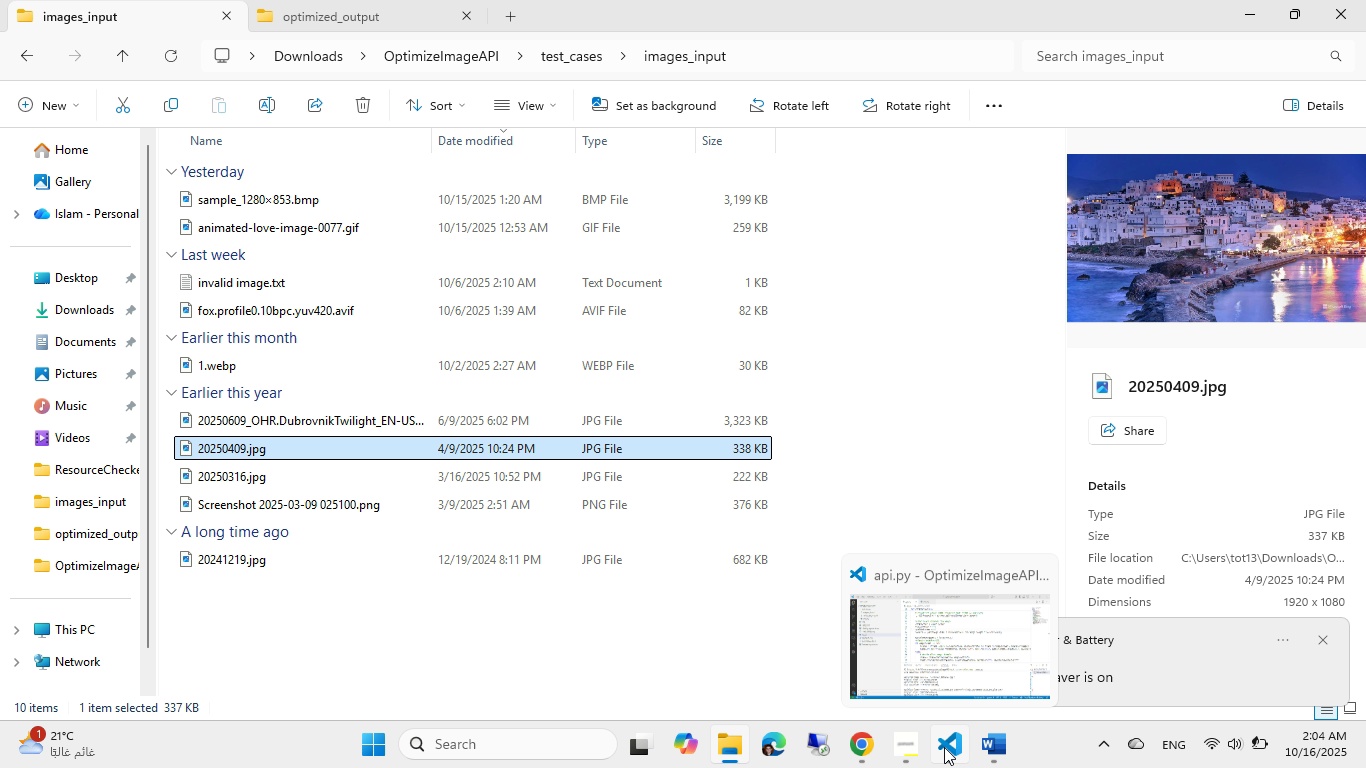 
left_click([1004, 747])
 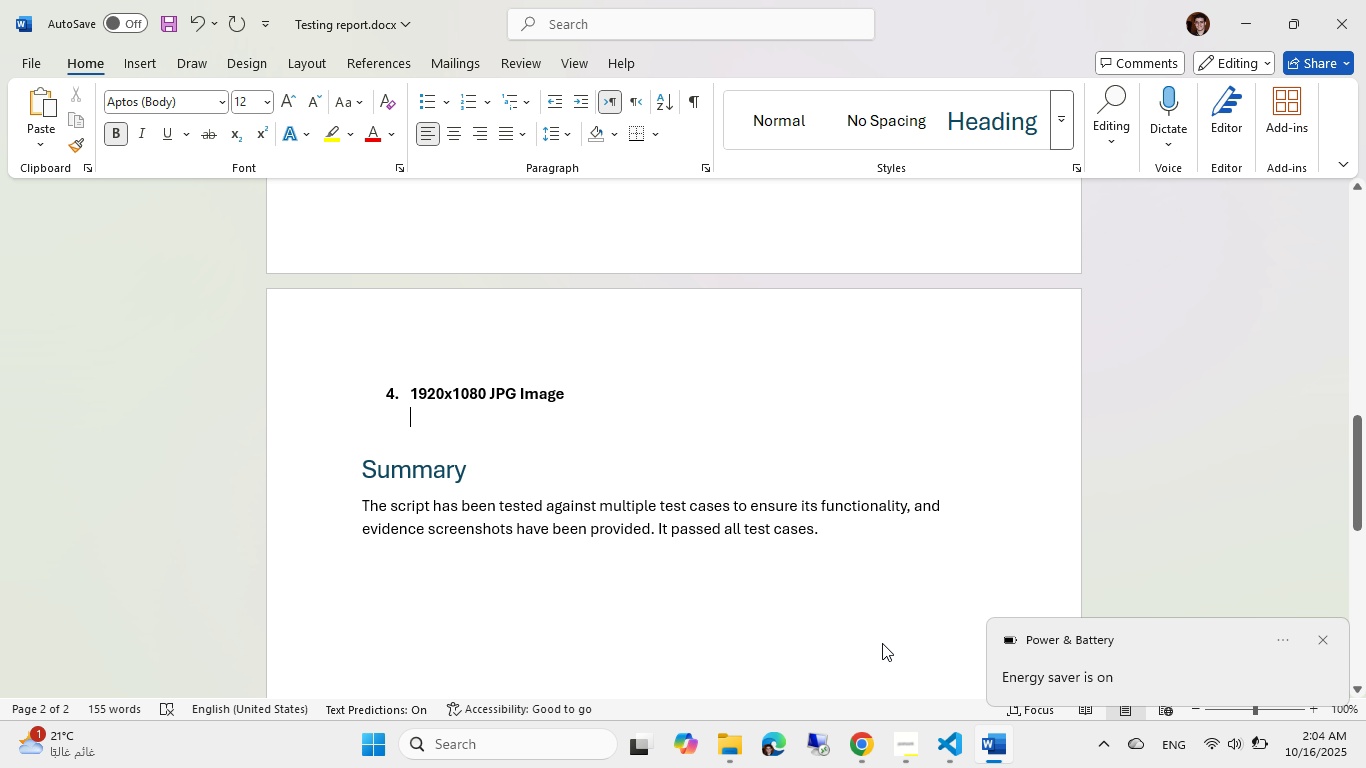 
key(Alt+Control+V)
 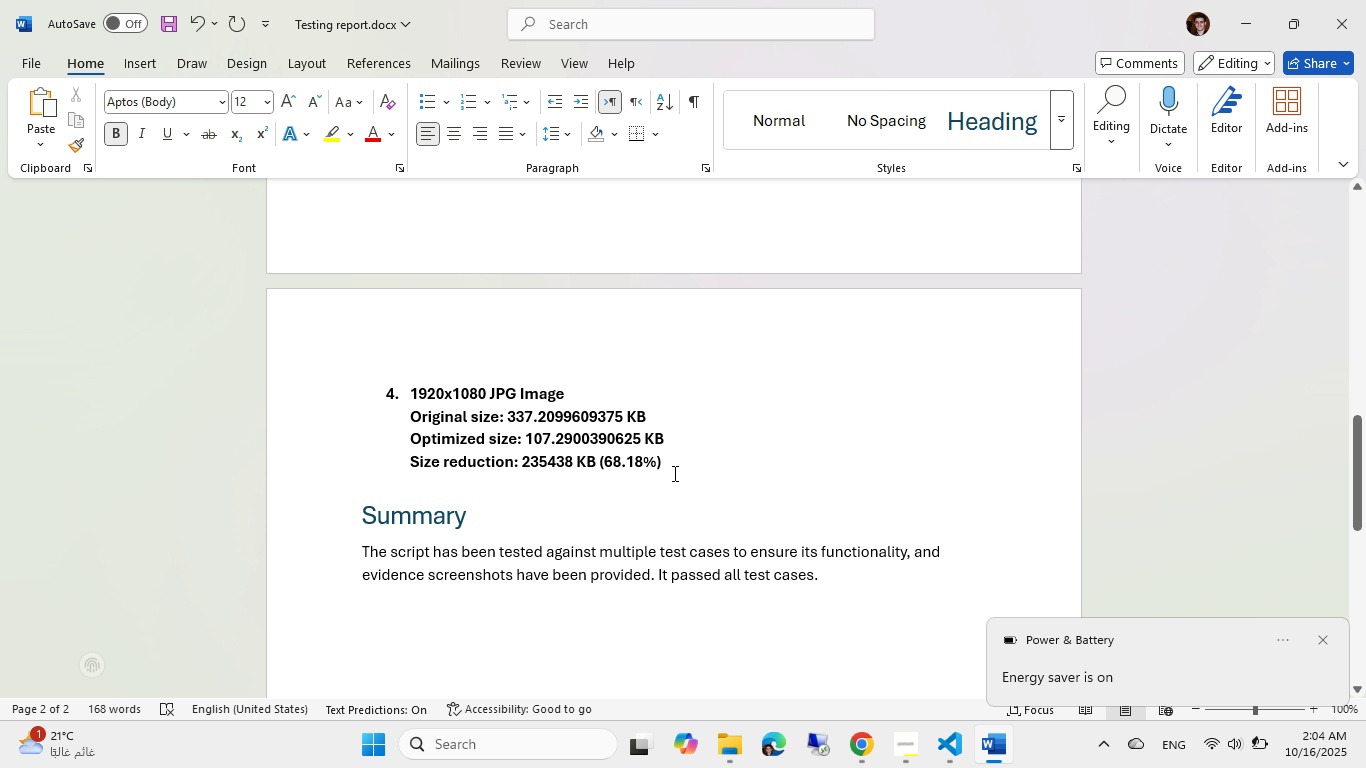 
left_click_drag(start_coordinate=[674, 467], to_coordinate=[503, 441])
 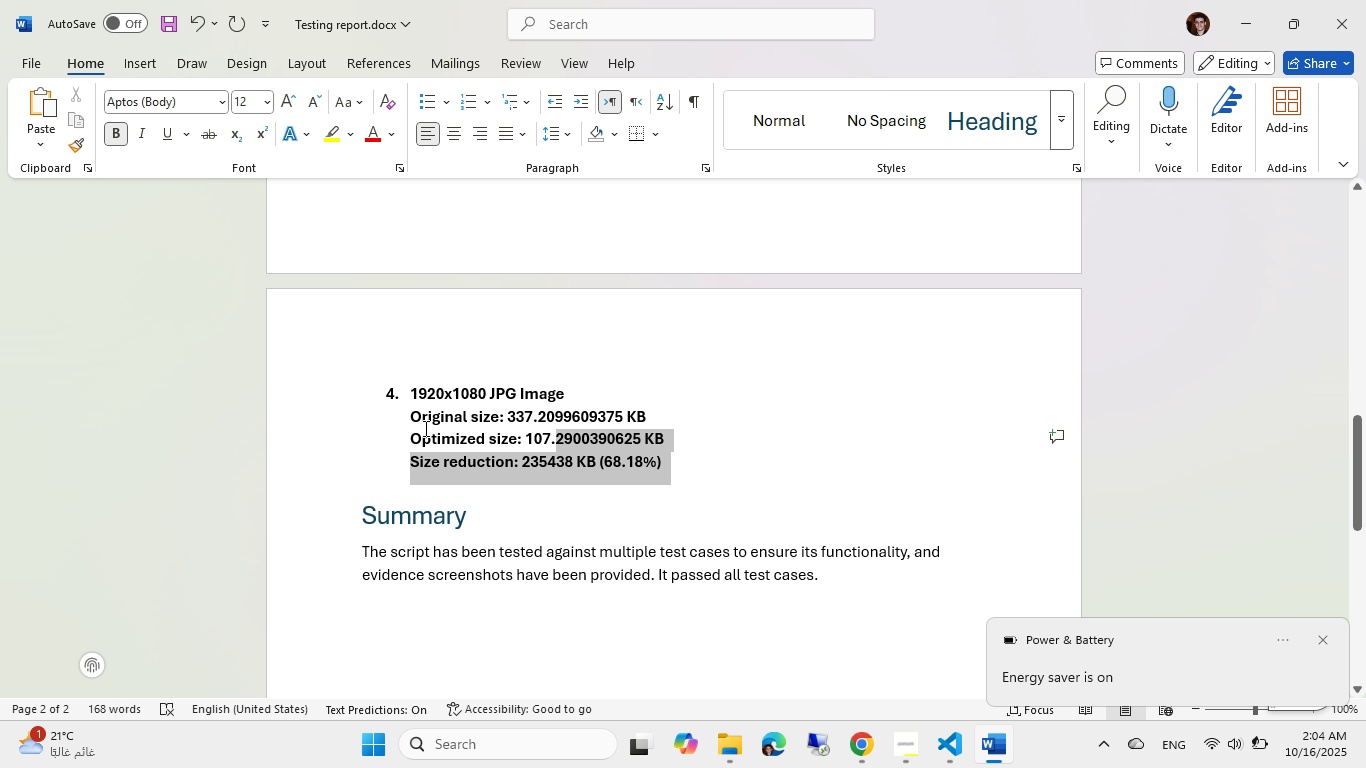 
left_click_drag(start_coordinate=[414, 423], to_coordinate=[405, 416])
 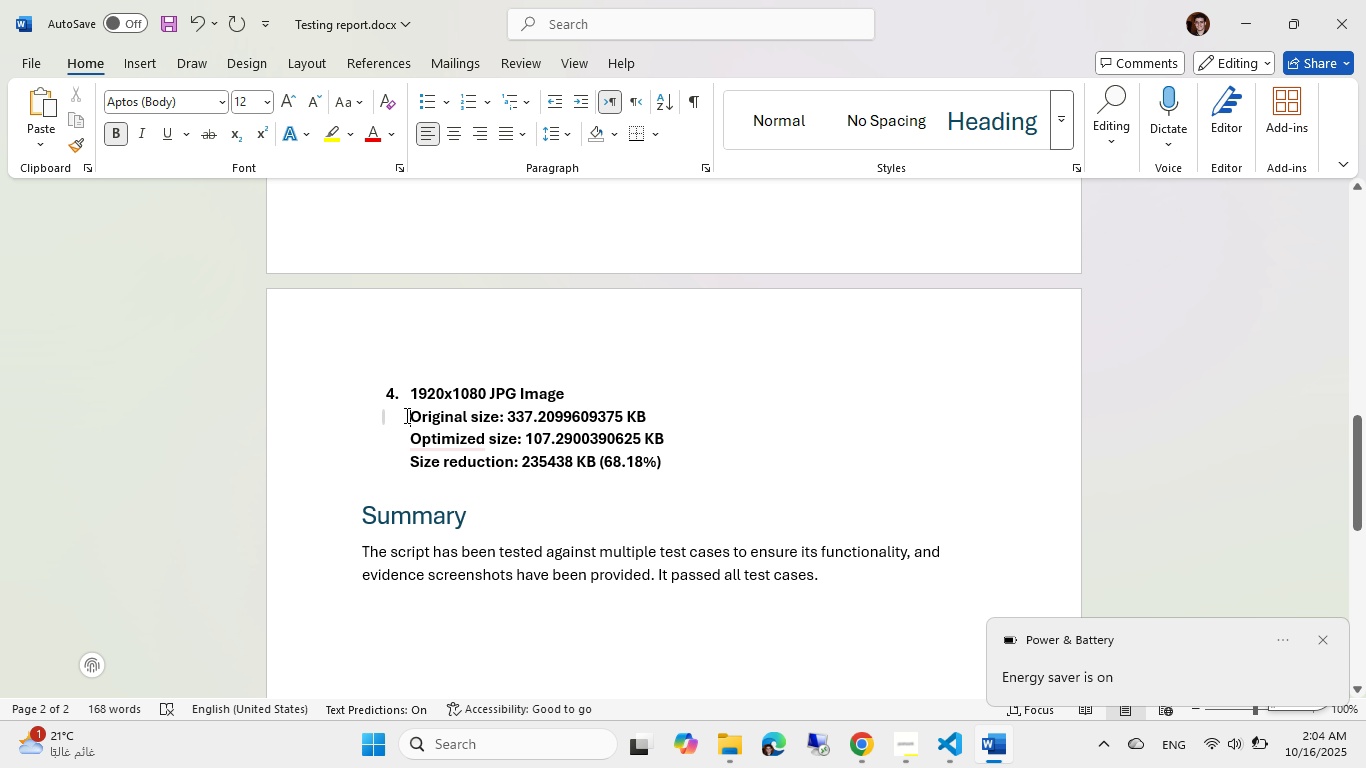 
left_click_drag(start_coordinate=[417, 416], to_coordinate=[689, 456])
 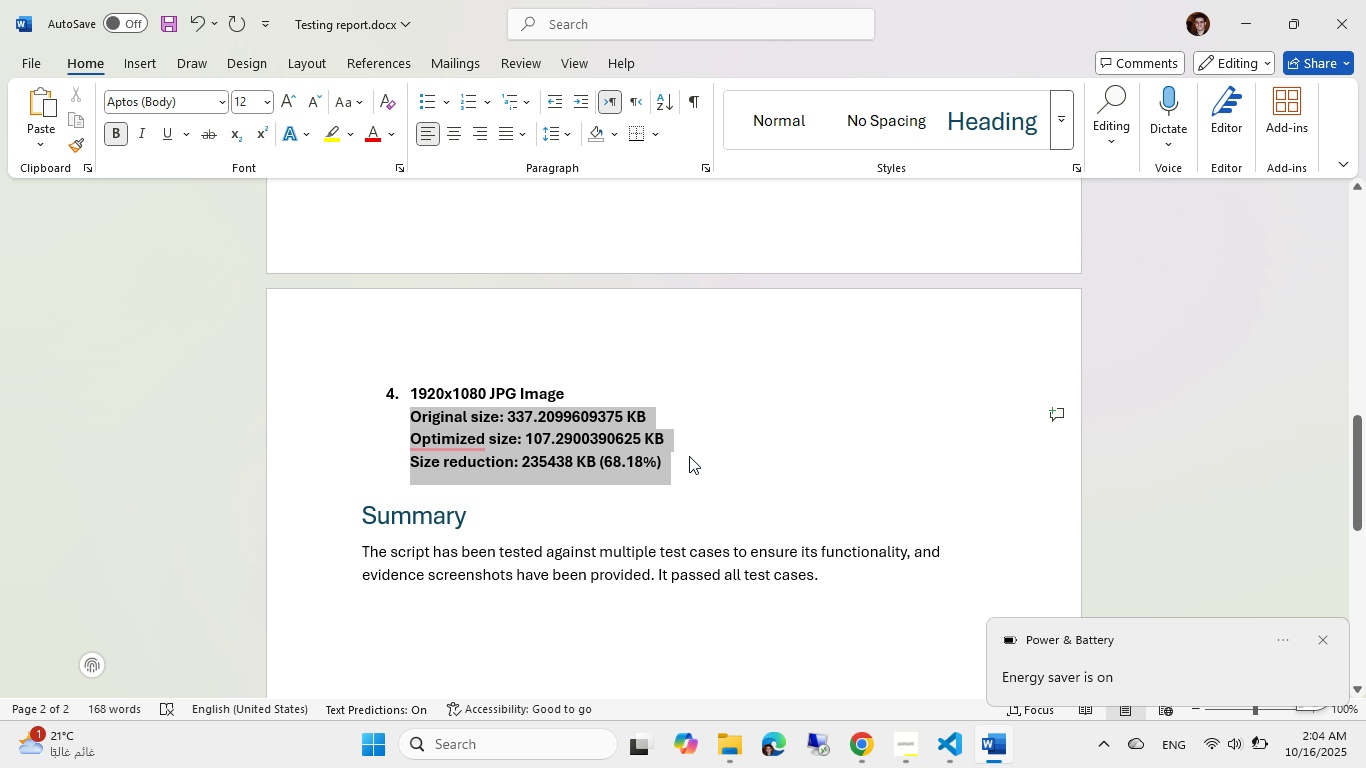 
key(Control+B)
 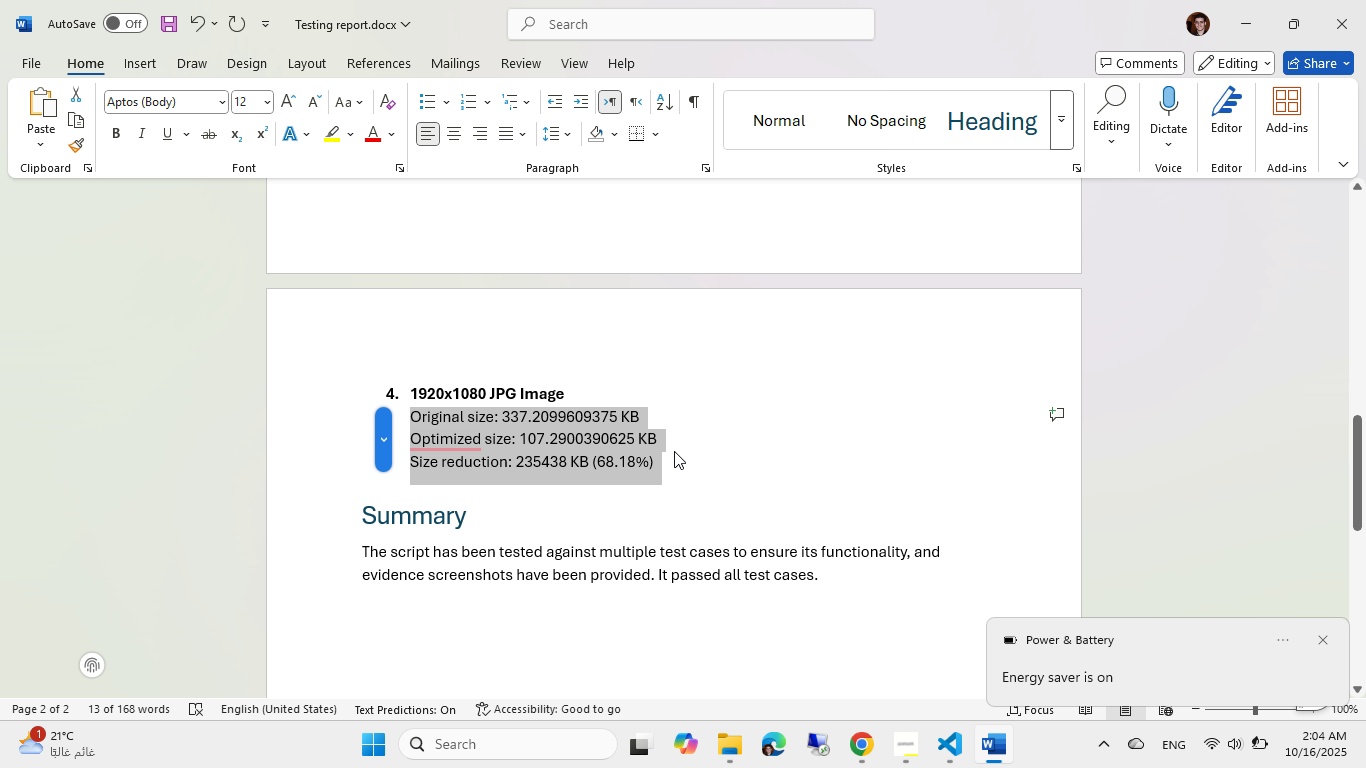 
left_click([676, 440])
 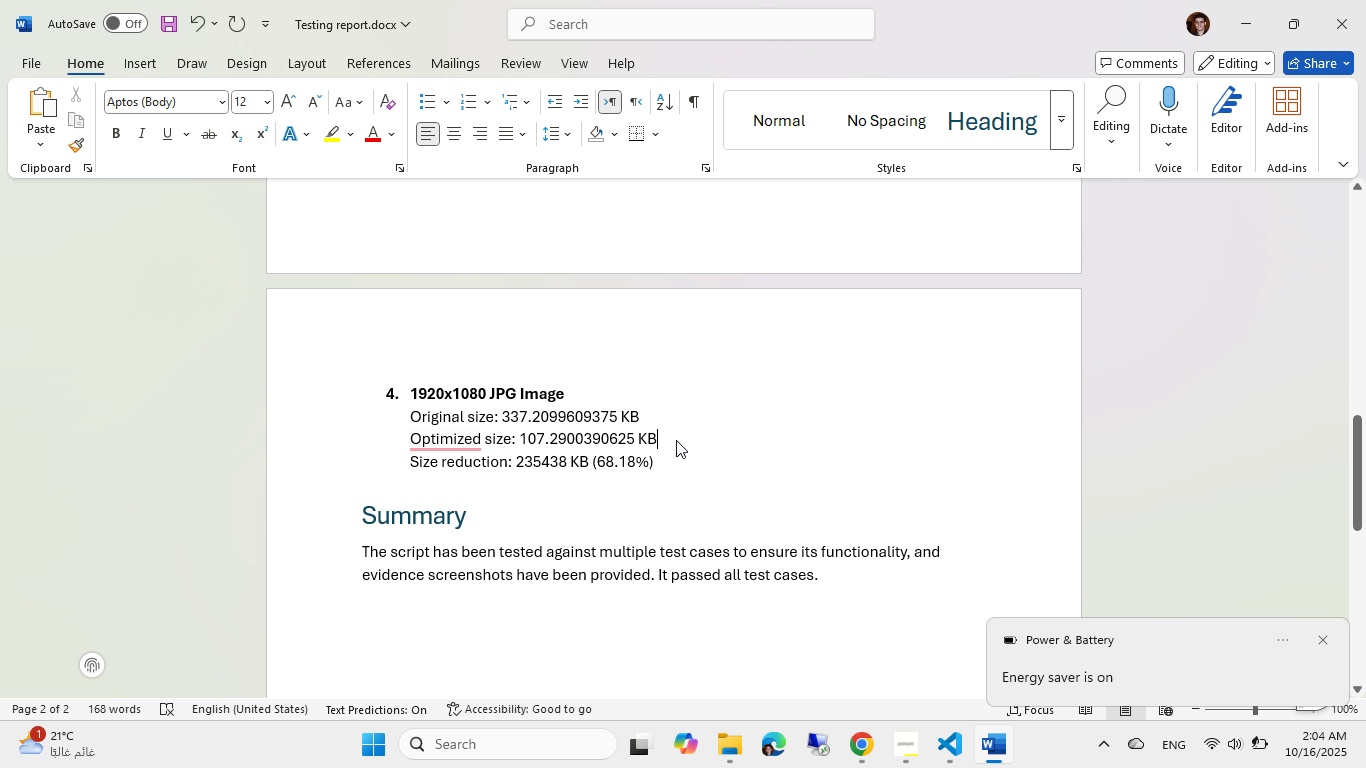 
key(Enter)
 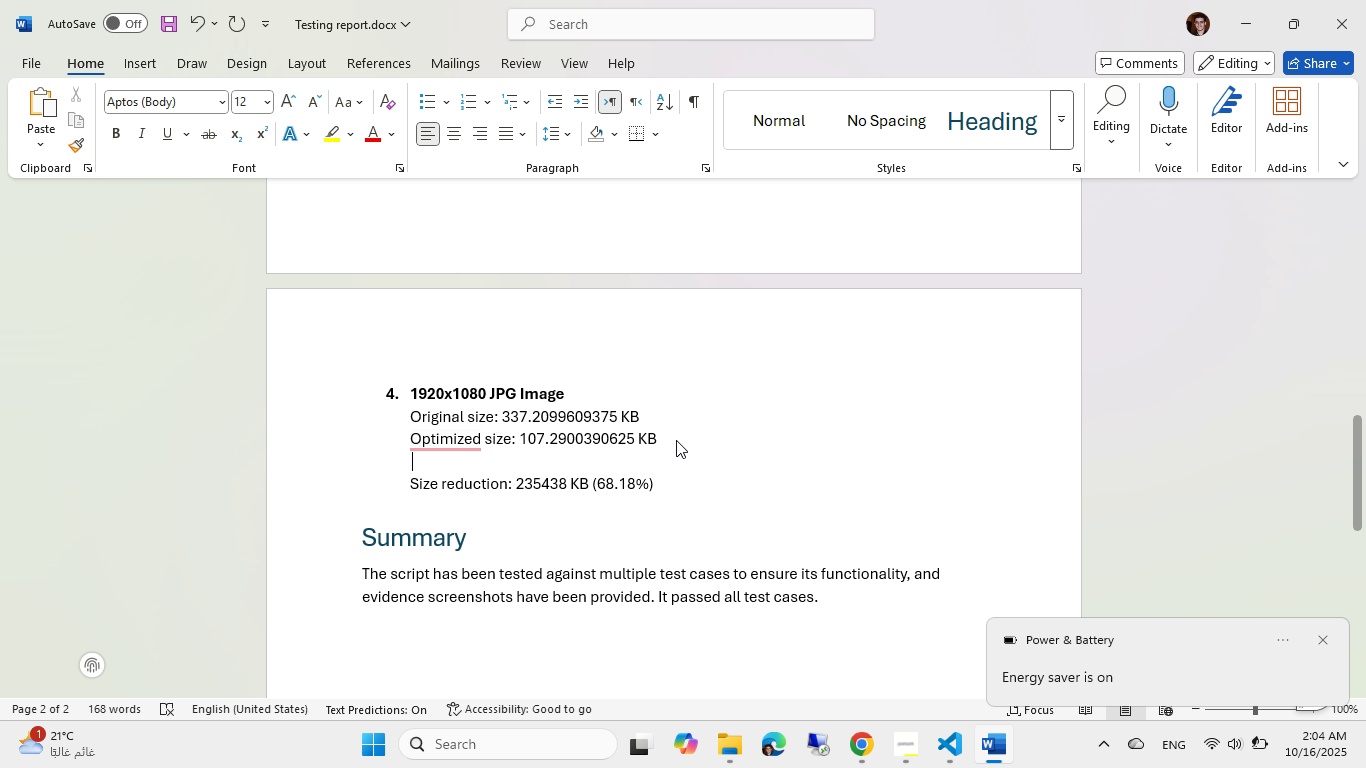 
key(Meta+V)
 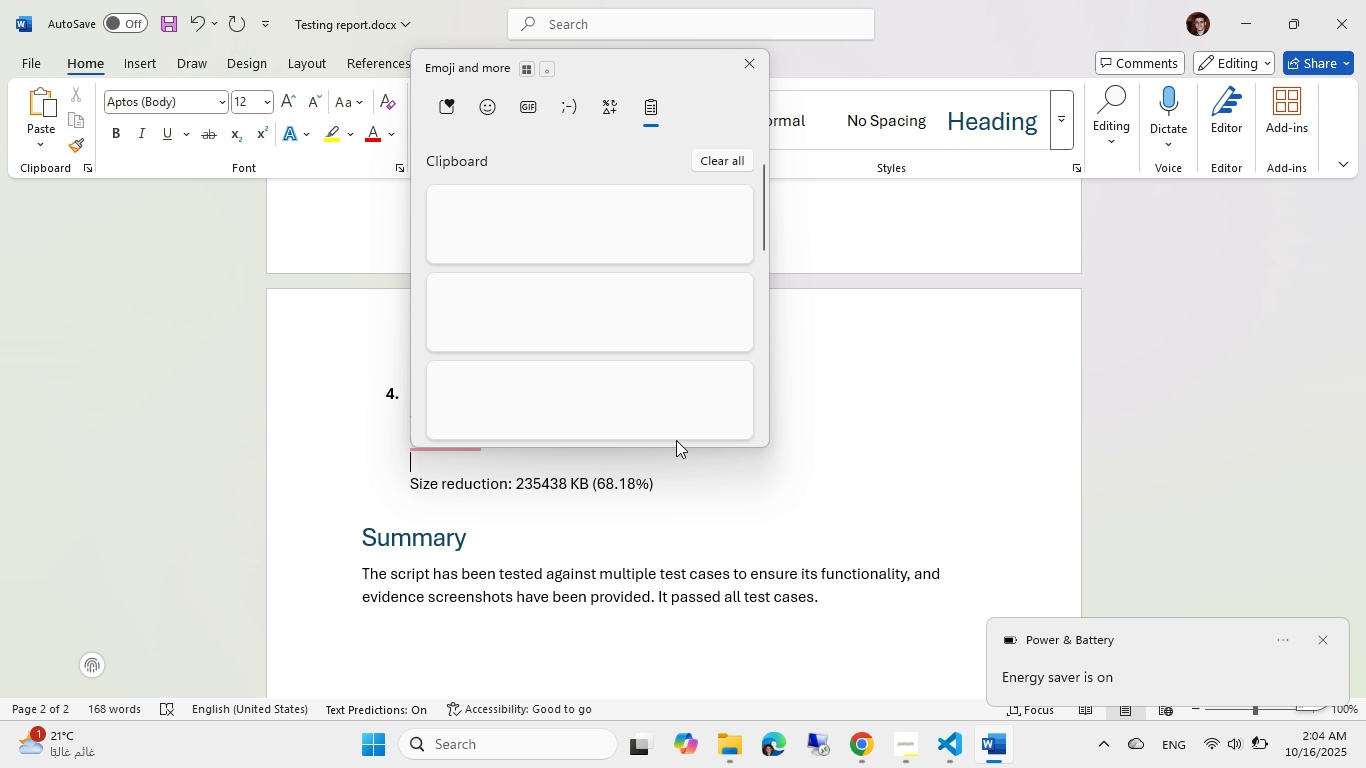 
key(ArrowDown)
 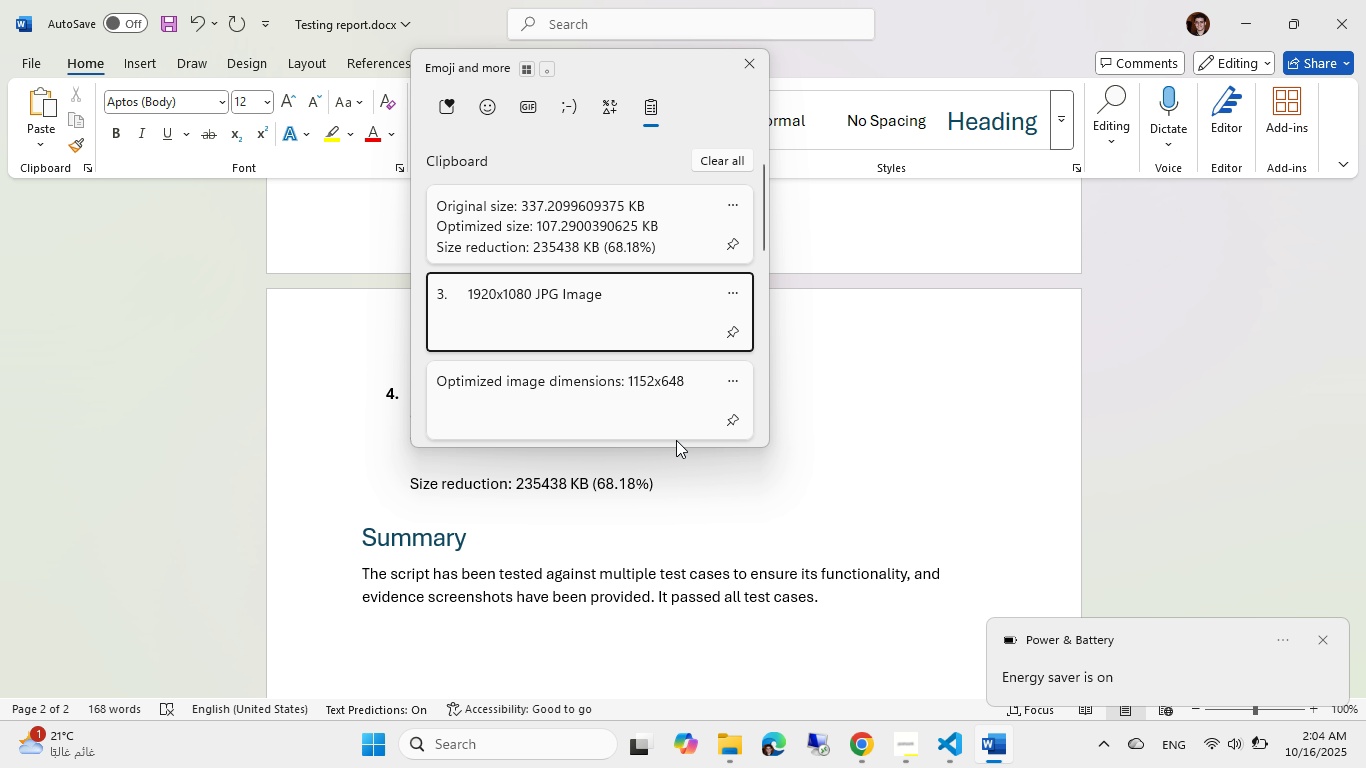 
key(ArrowDown)
 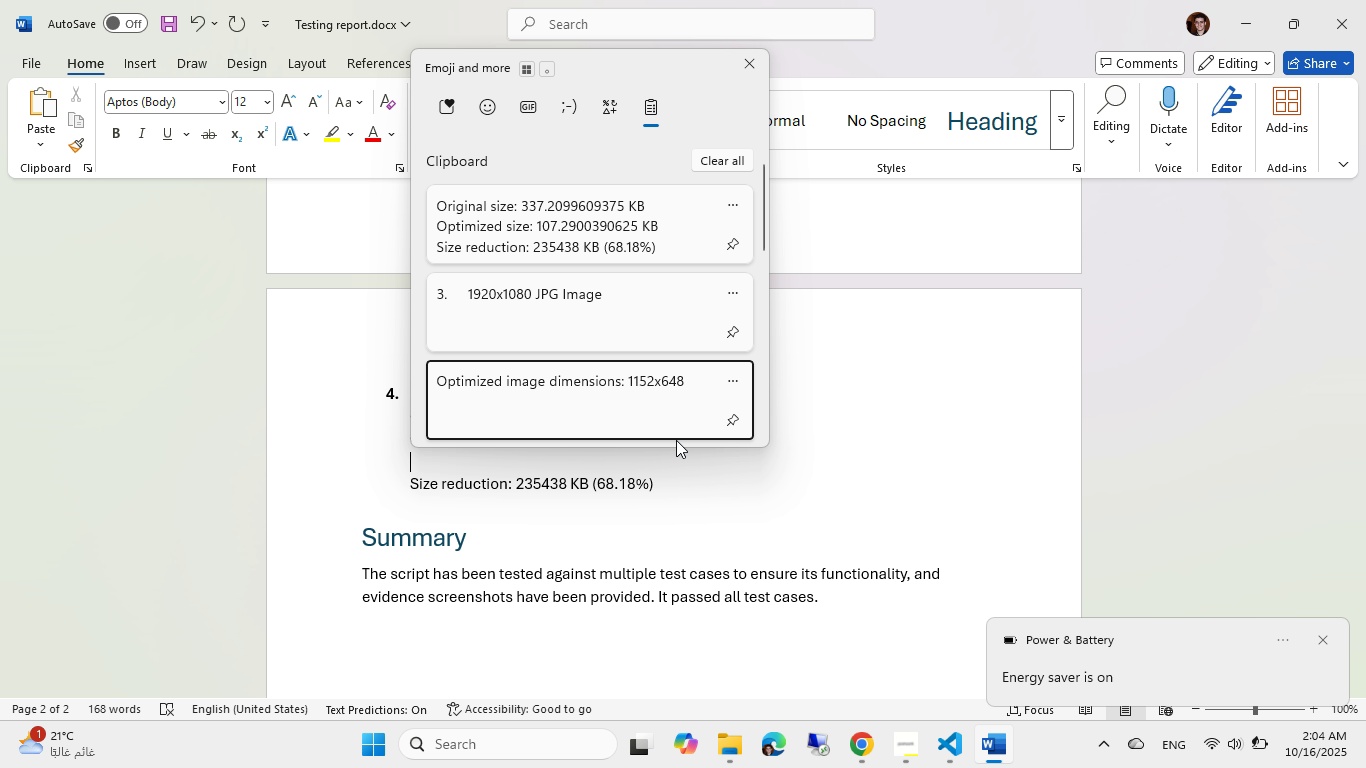 
key(Enter)
 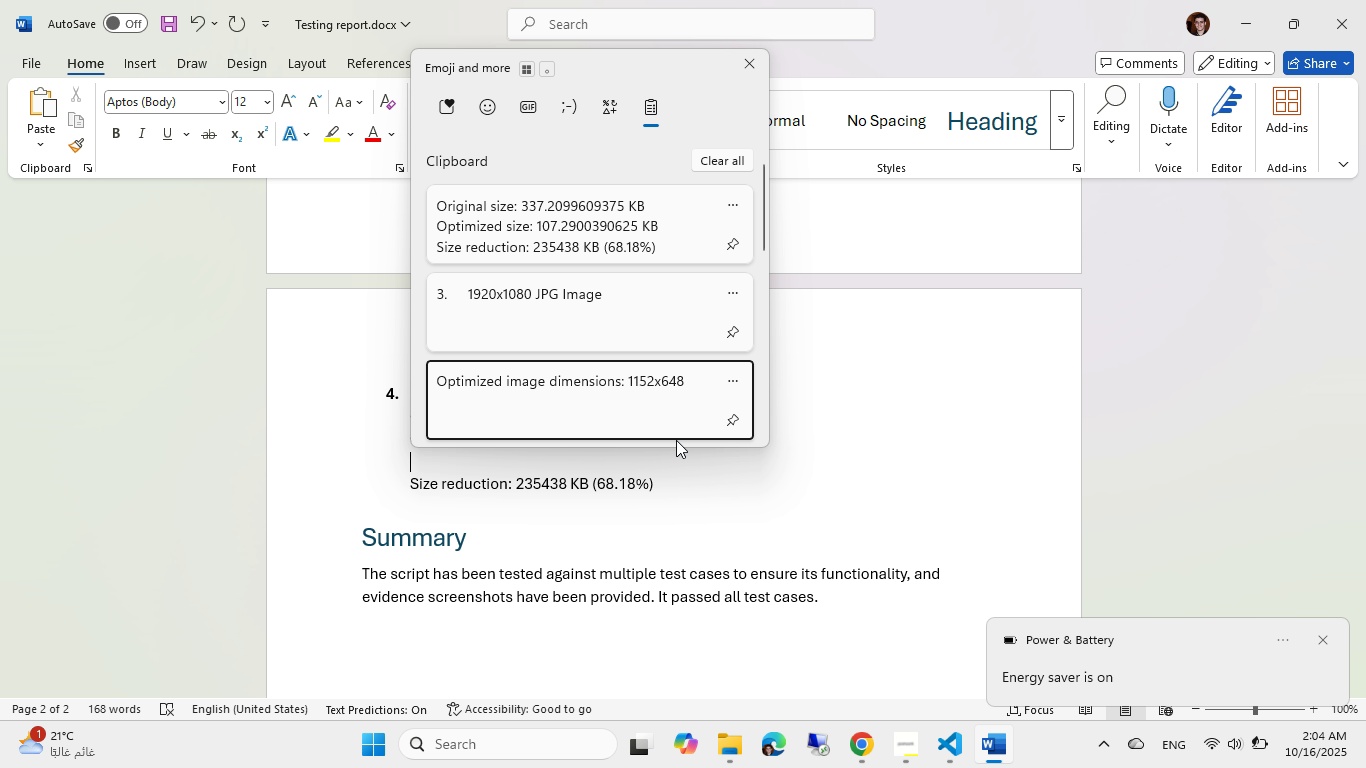 
key(Control+ControlLeft)
 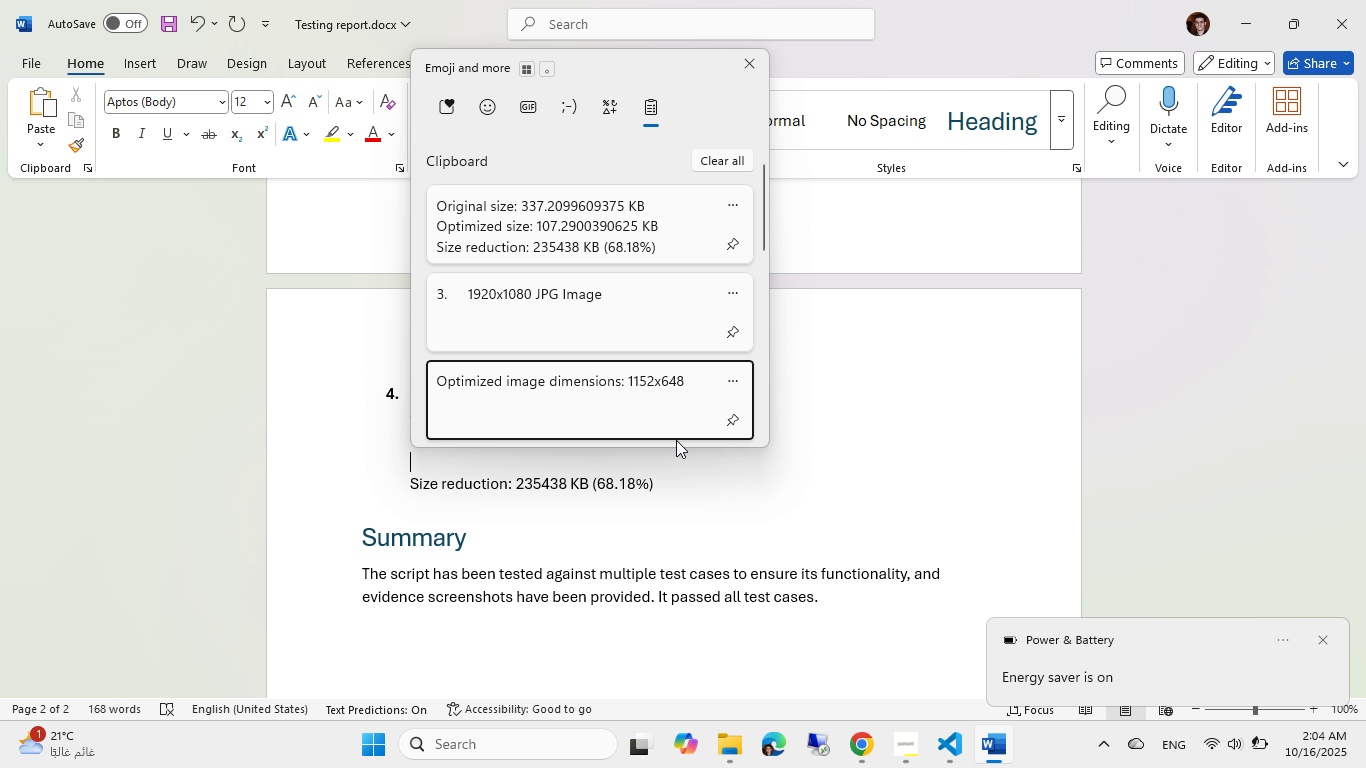 
key(Control+V)
 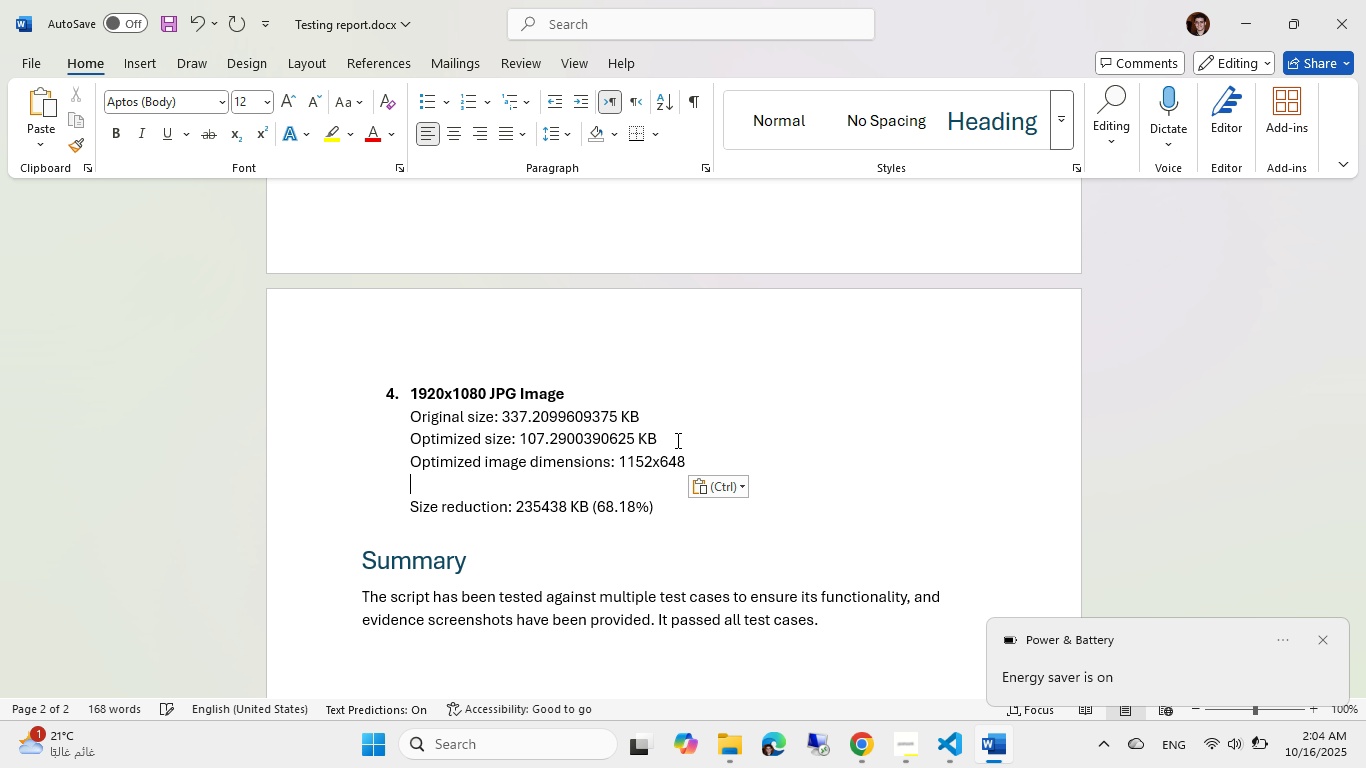 
key(Backspace)
 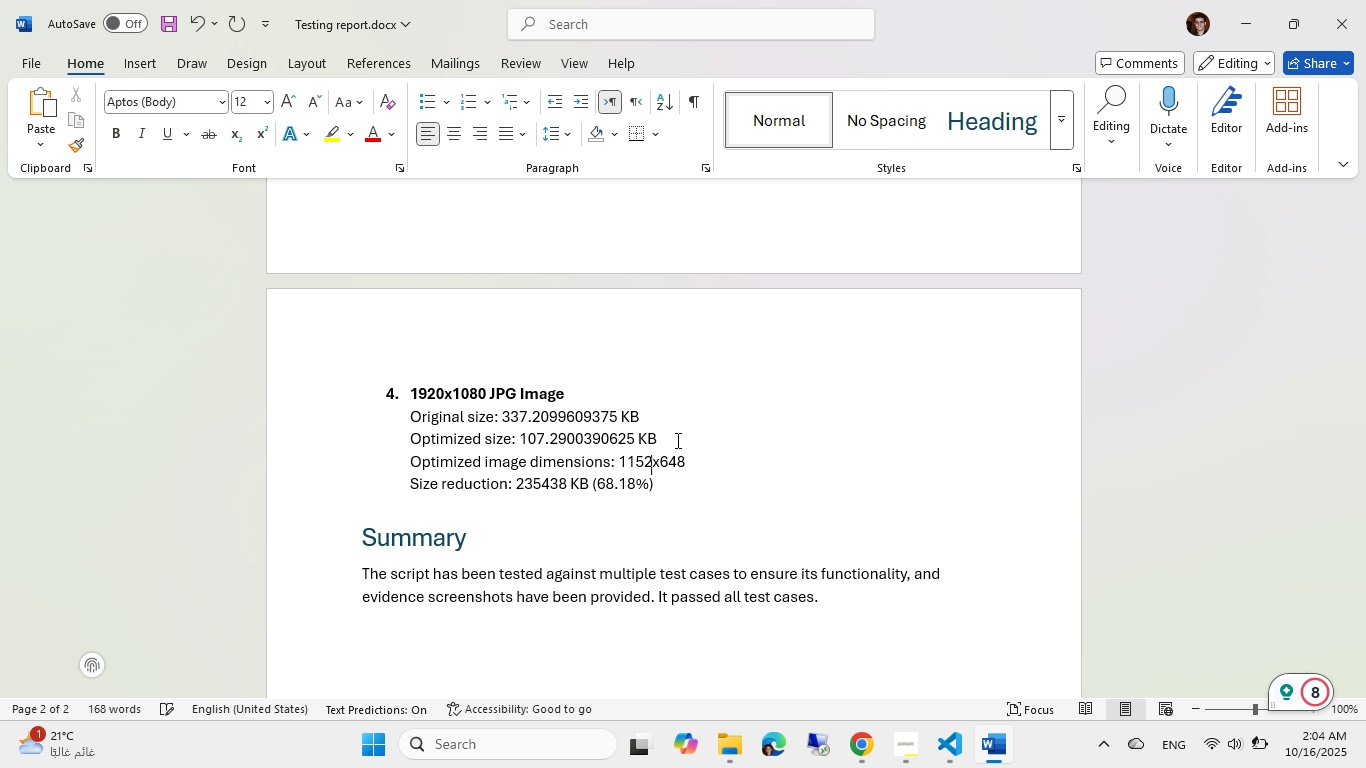 
key(Control+ControlLeft)
 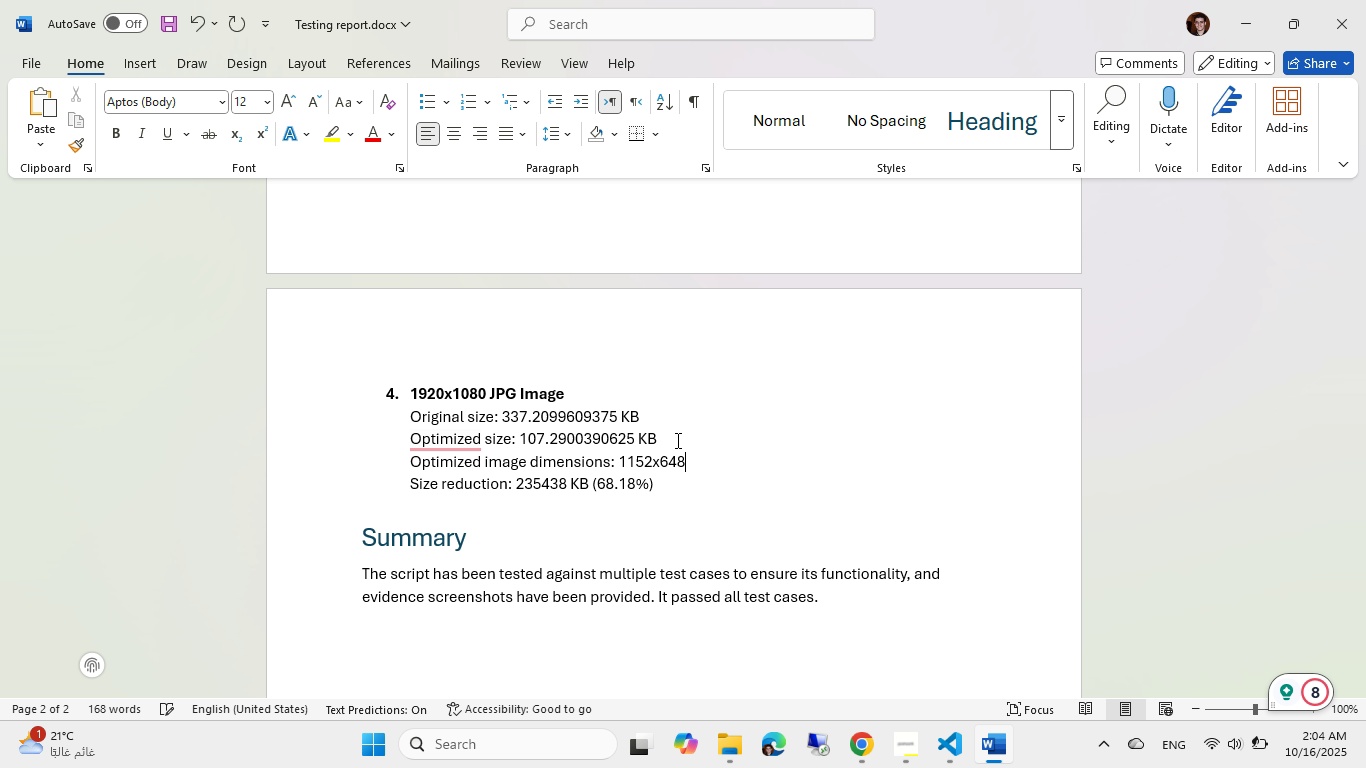 
key(Control+S)
 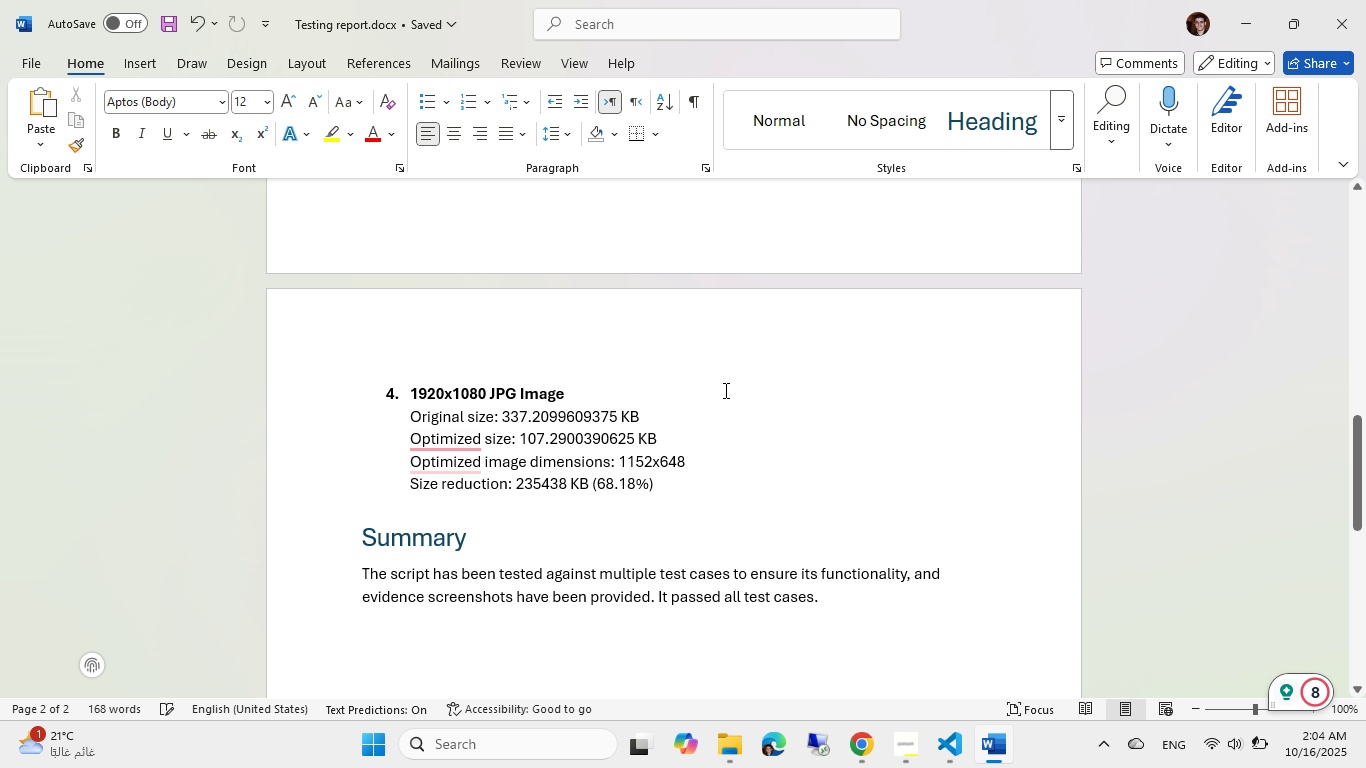 
key(Control+ControlLeft)
 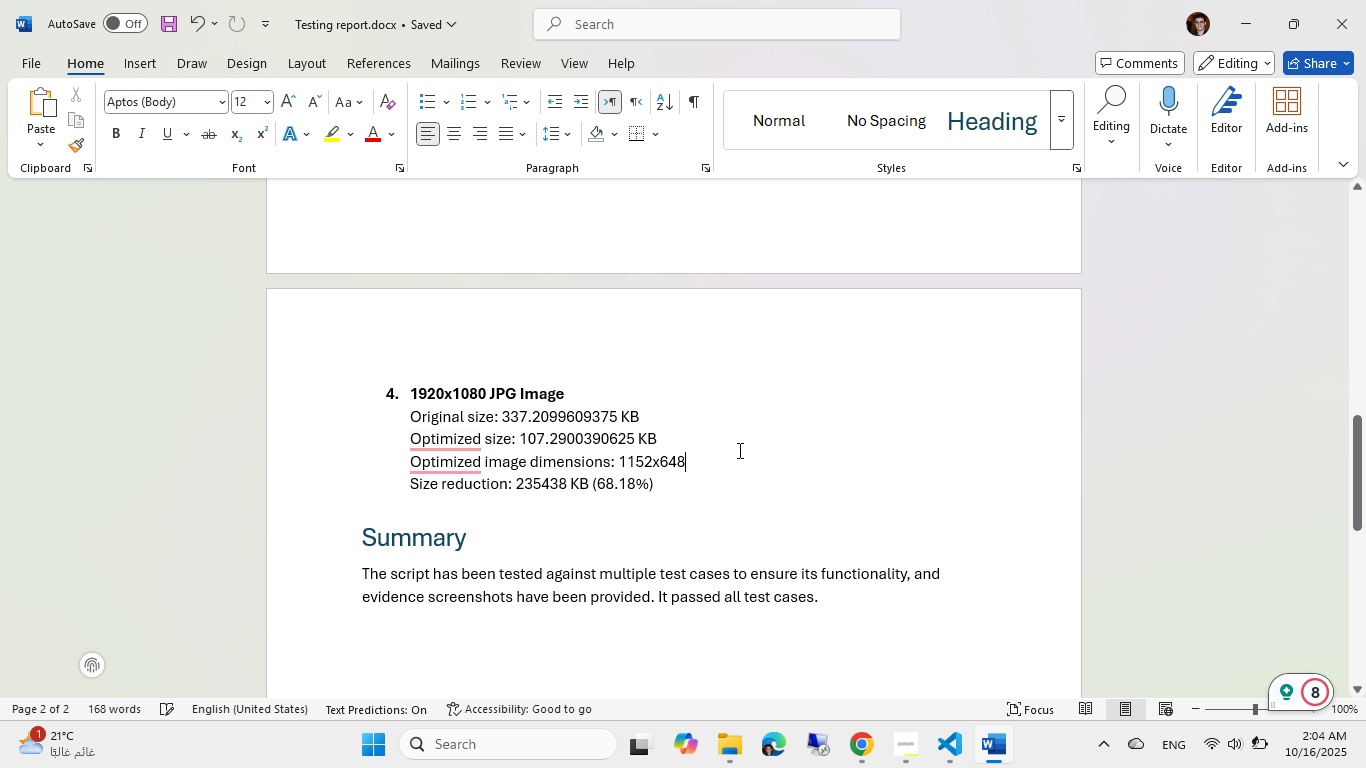 
key(Control+S)
 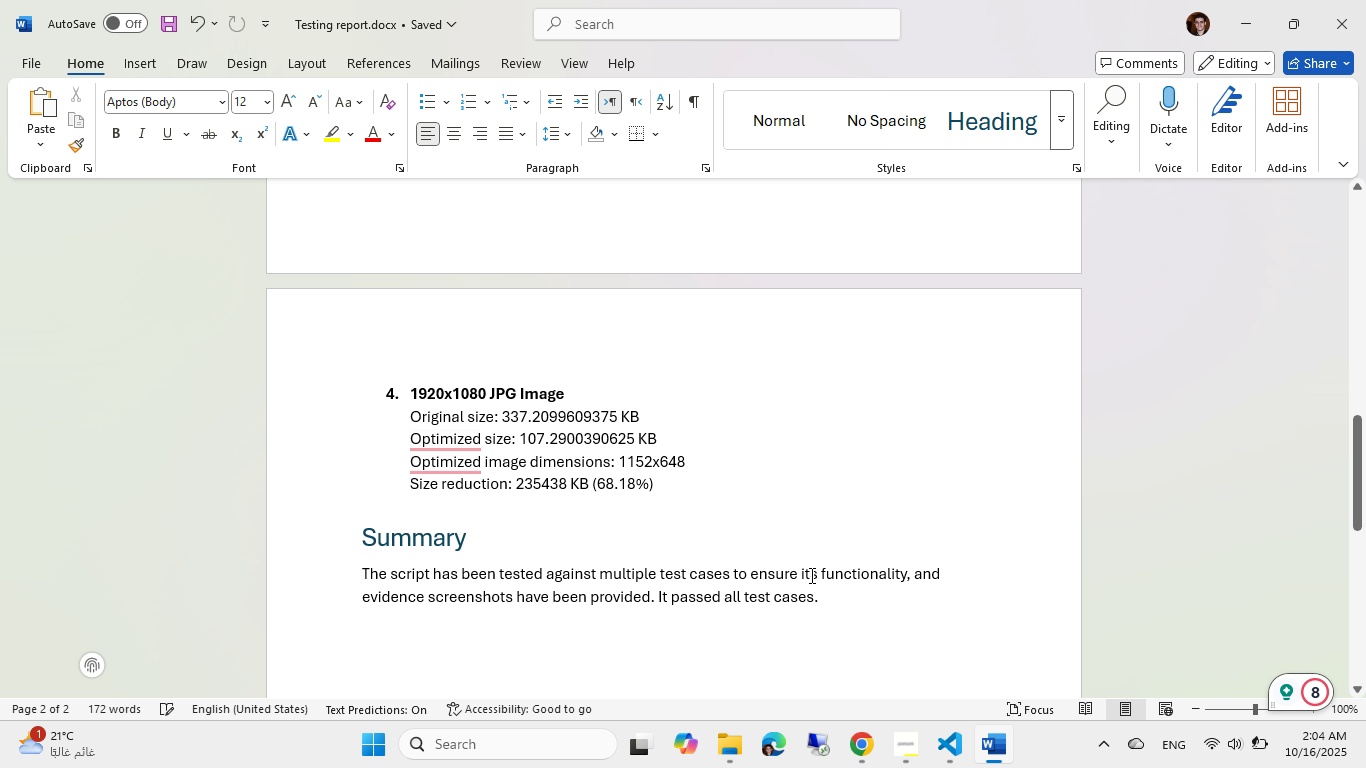 
scroll: coordinate [745, 442], scroll_direction: down, amount: 1.0
 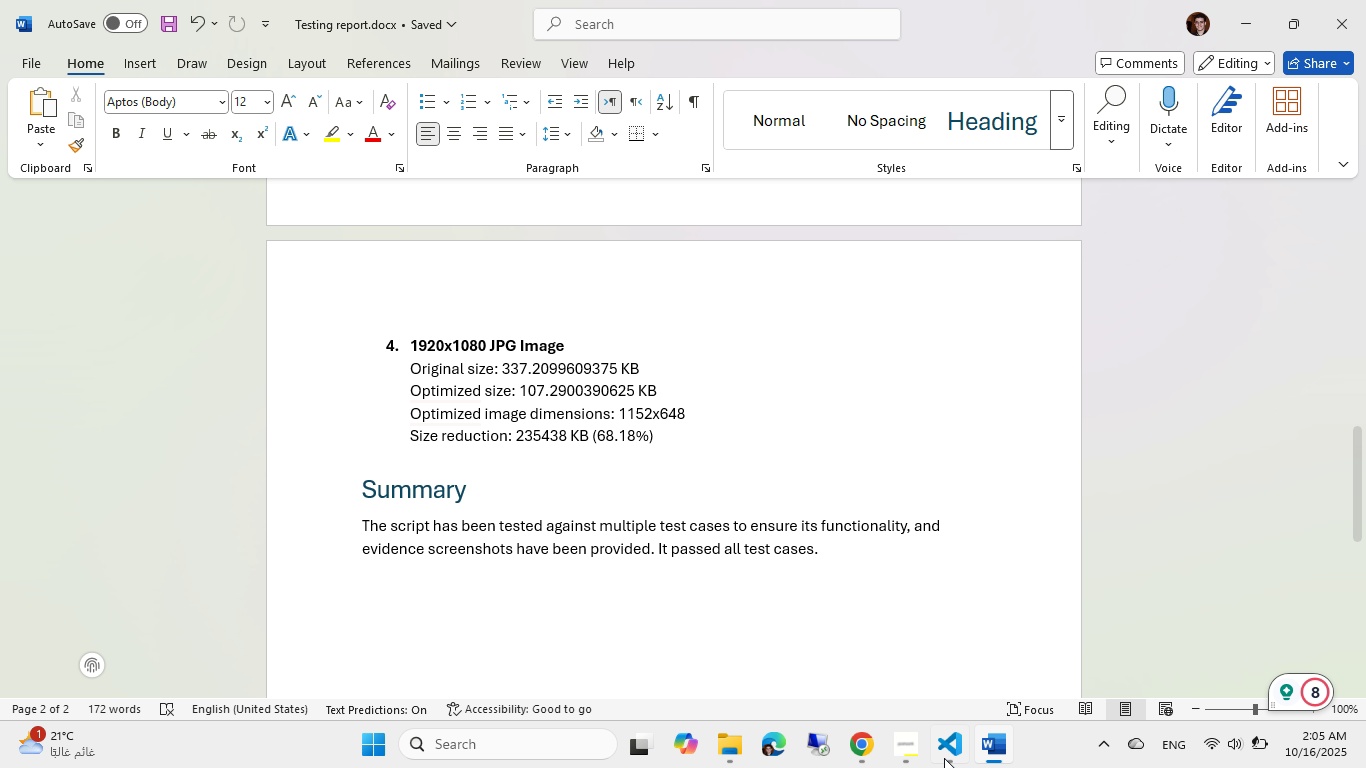 
left_click([944, 758])
 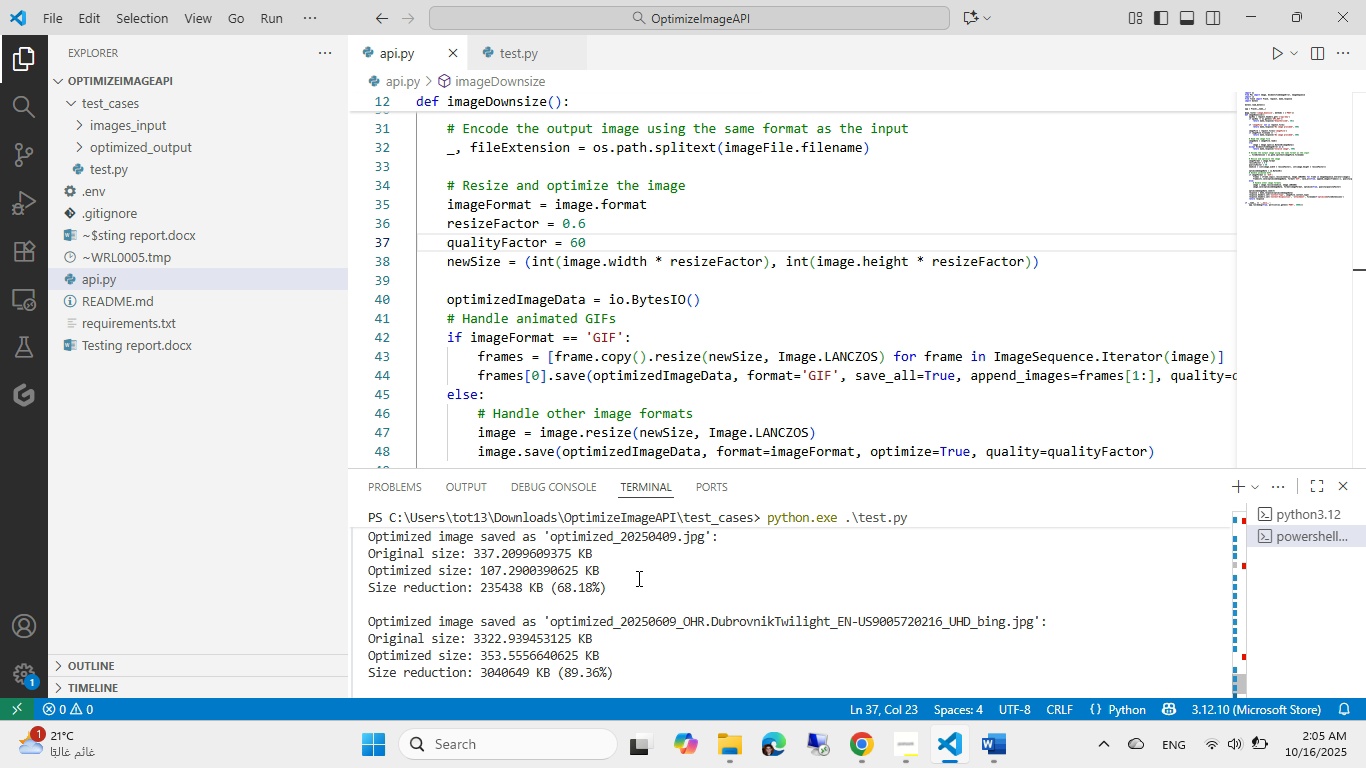 
scroll: coordinate [630, 588], scroll_direction: down, amount: 3.0
 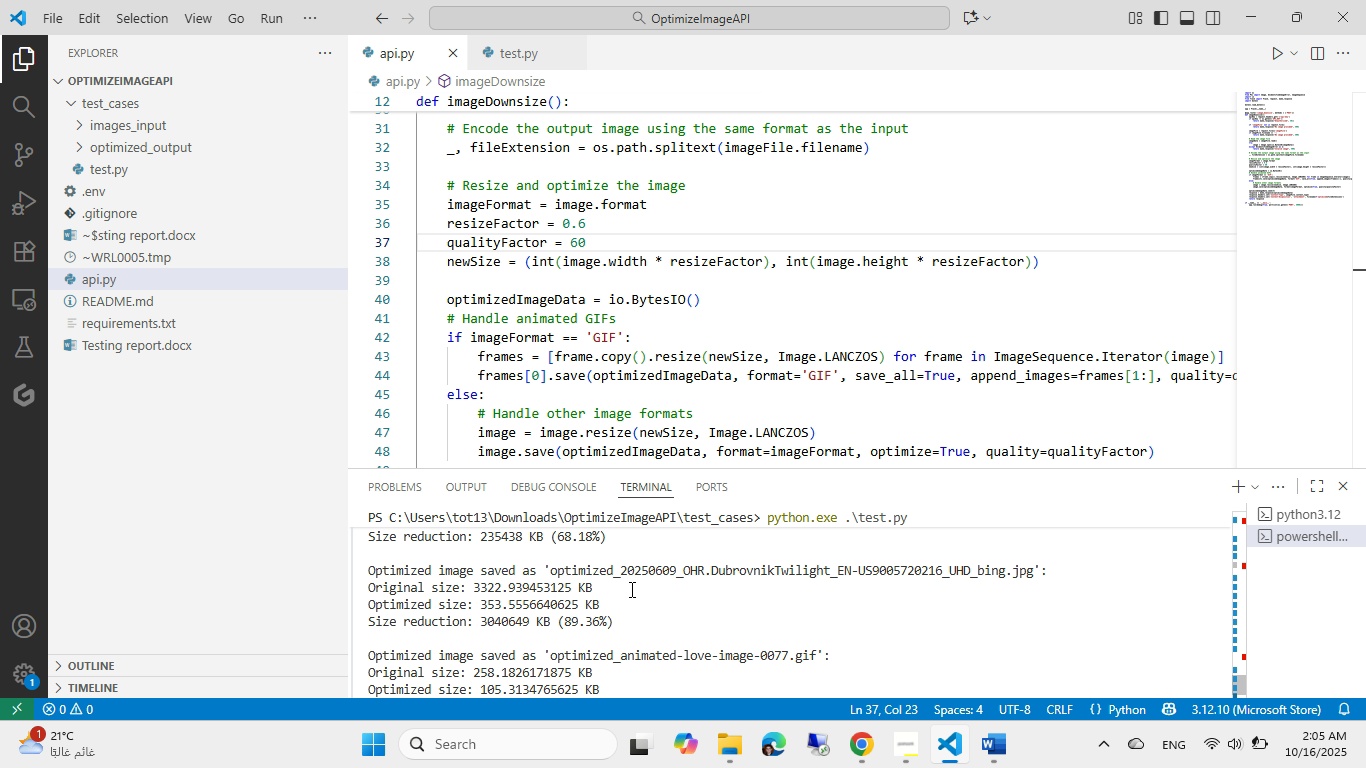 
scroll: coordinate [630, 589], scroll_direction: up, amount: 1.0
 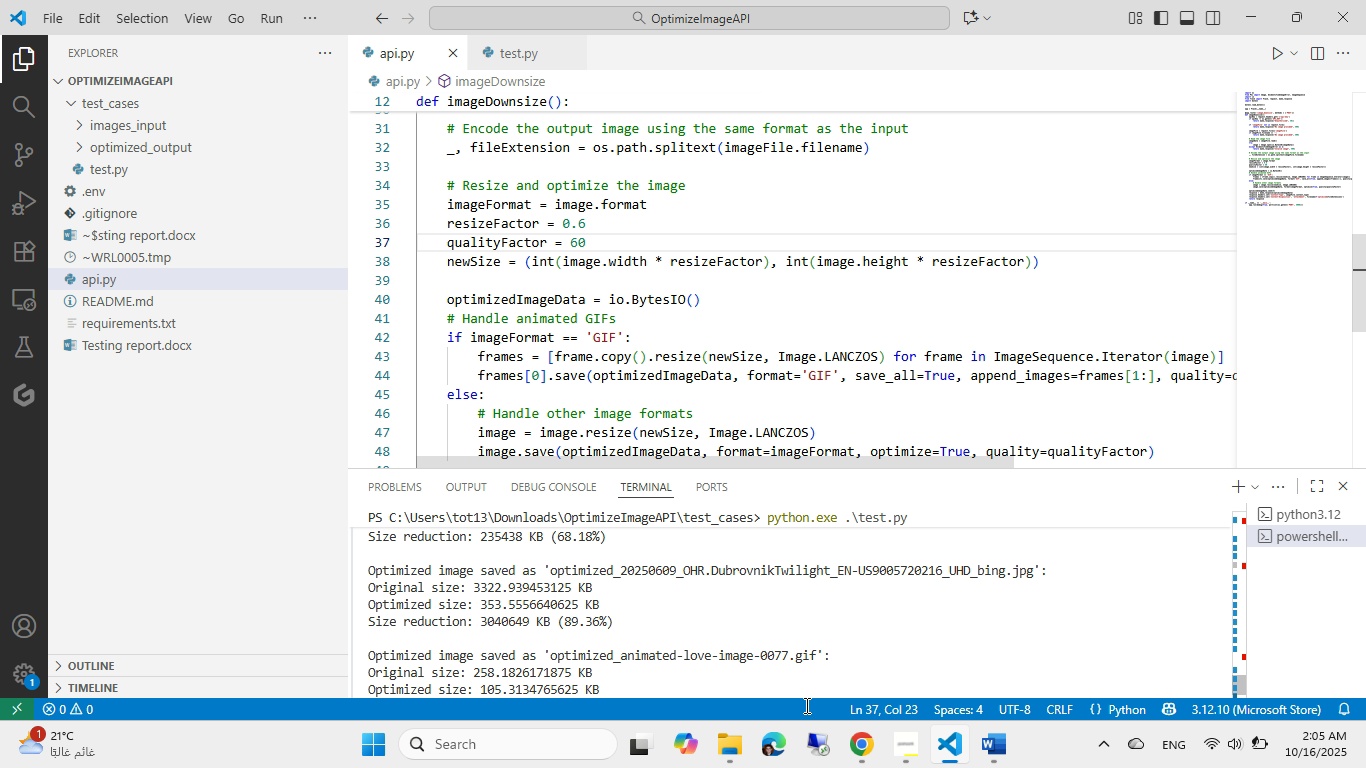 
left_click([735, 761])
 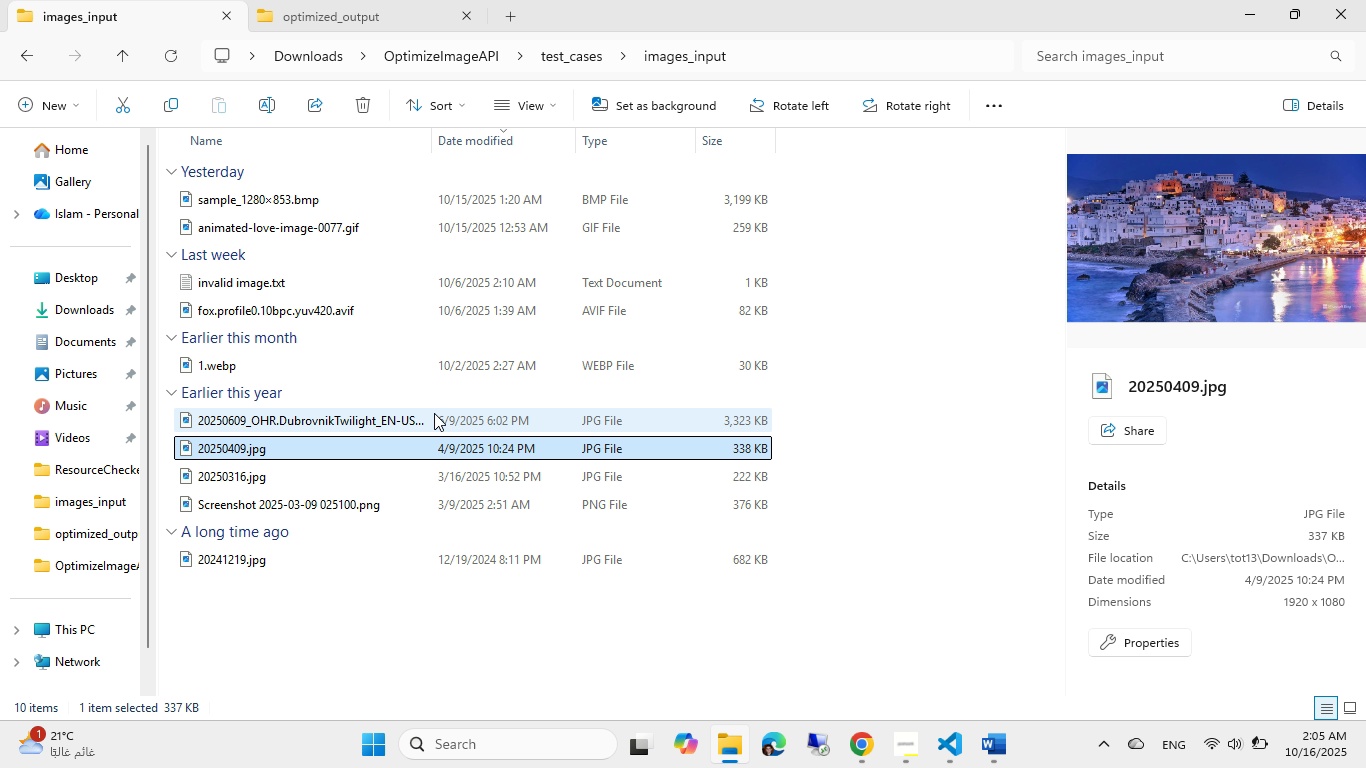 
left_click([429, 419])
 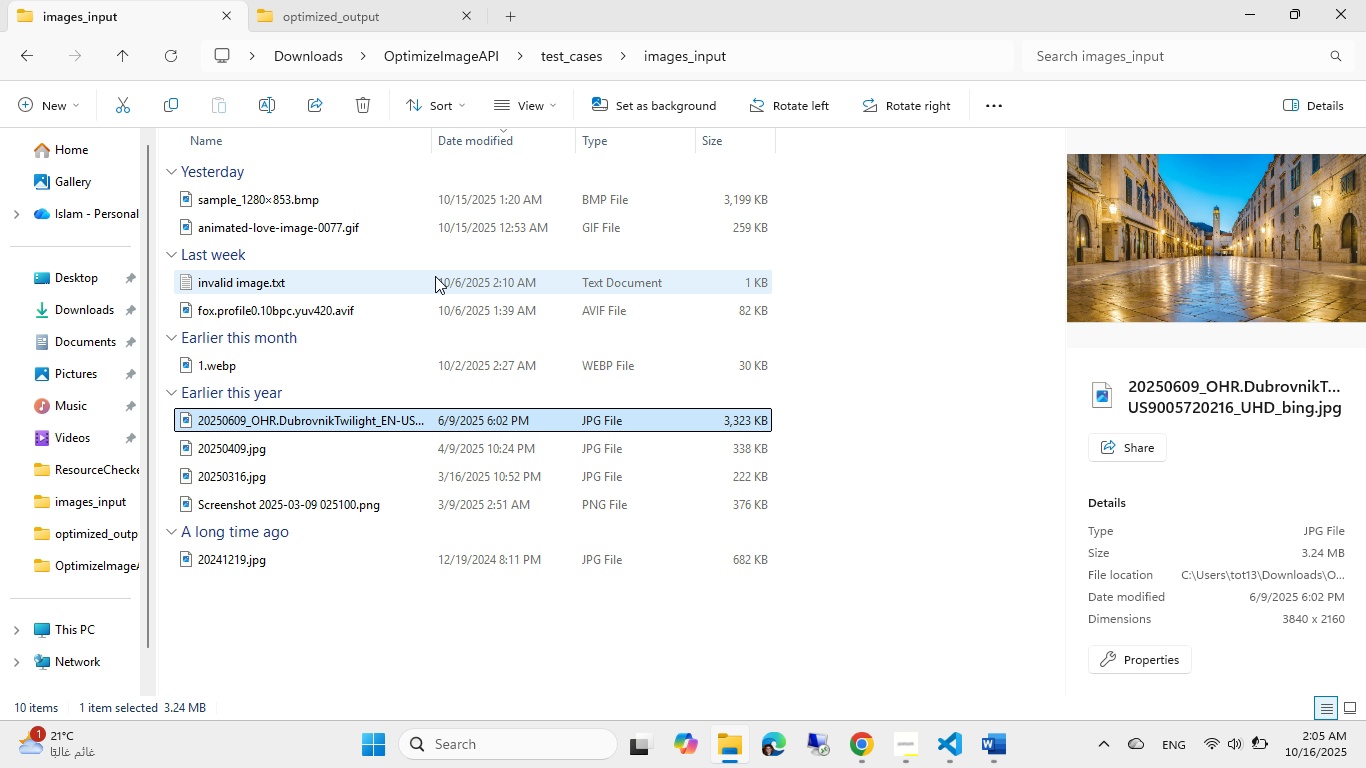 
key(Alt+AltLeft)
 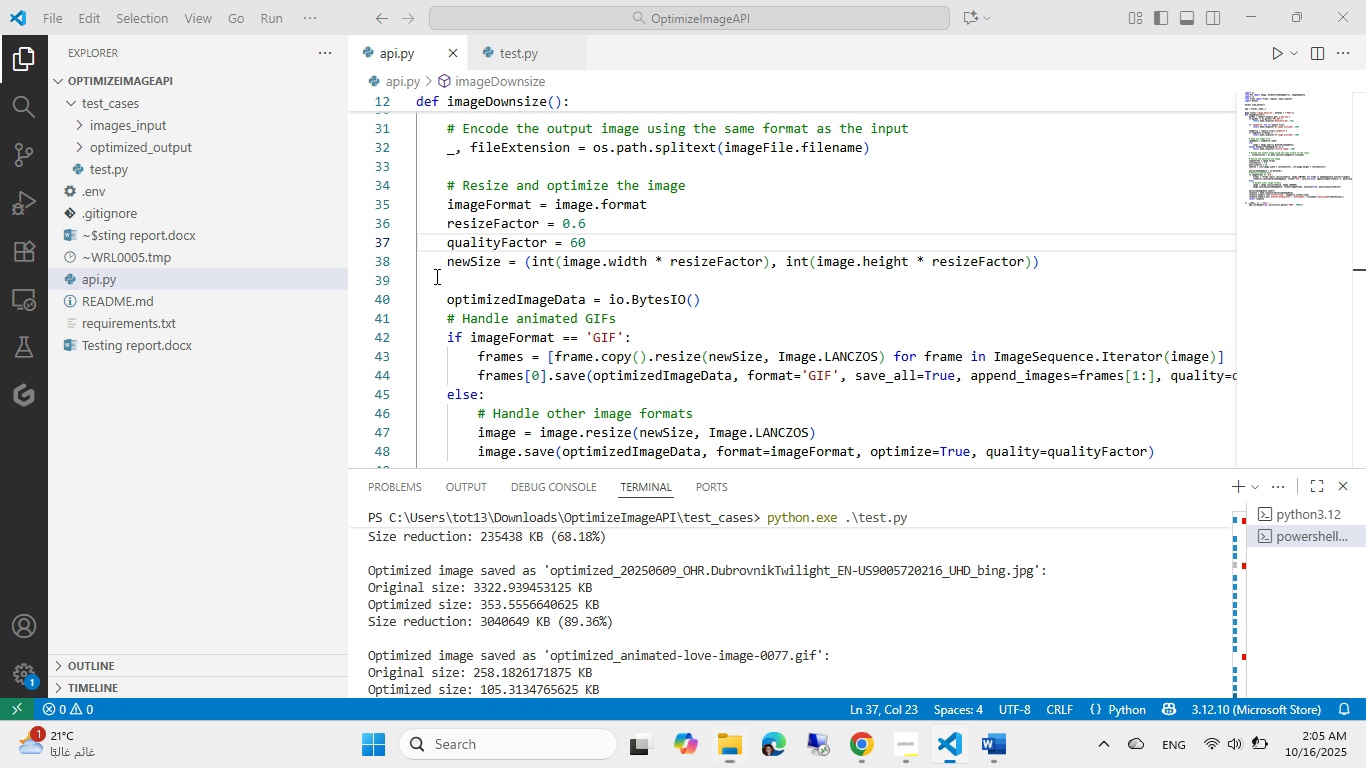 
key(Alt+Tab)
 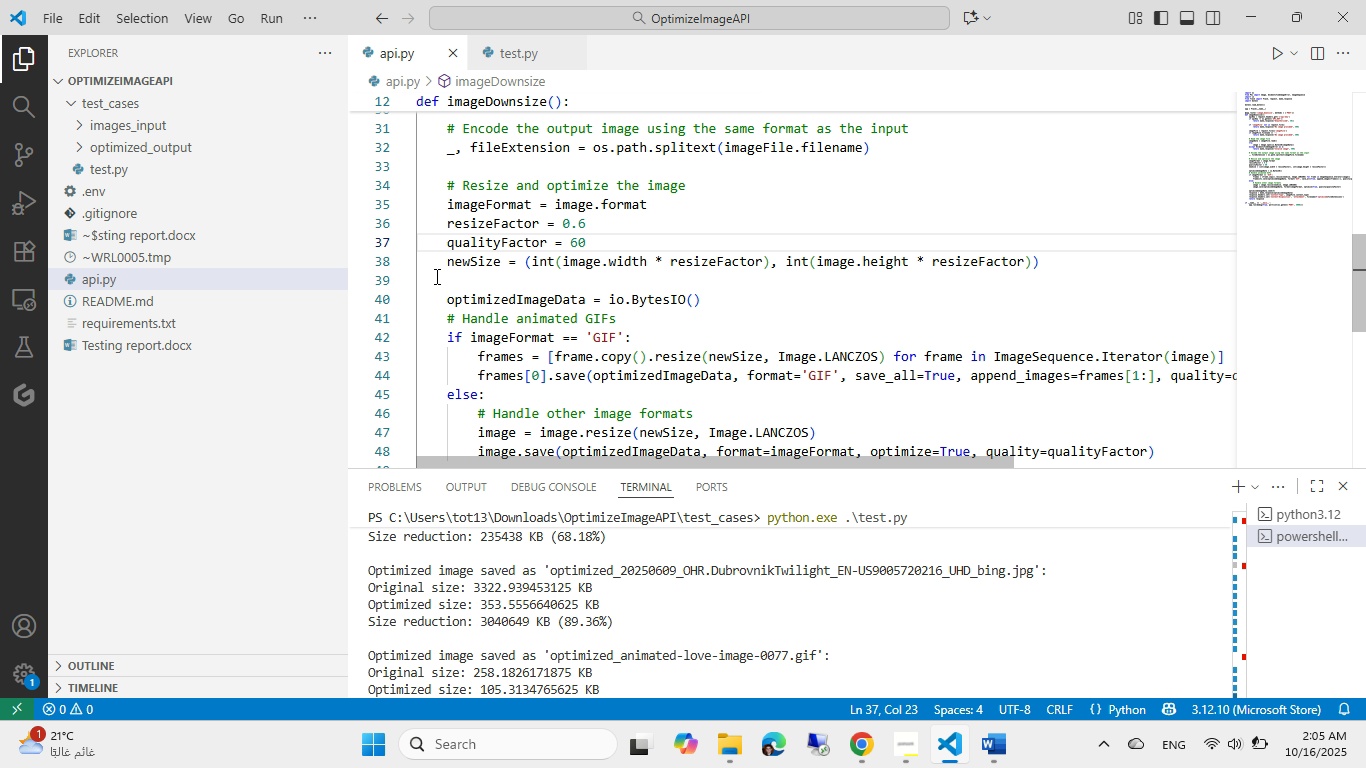 
key(Alt+Tab)
 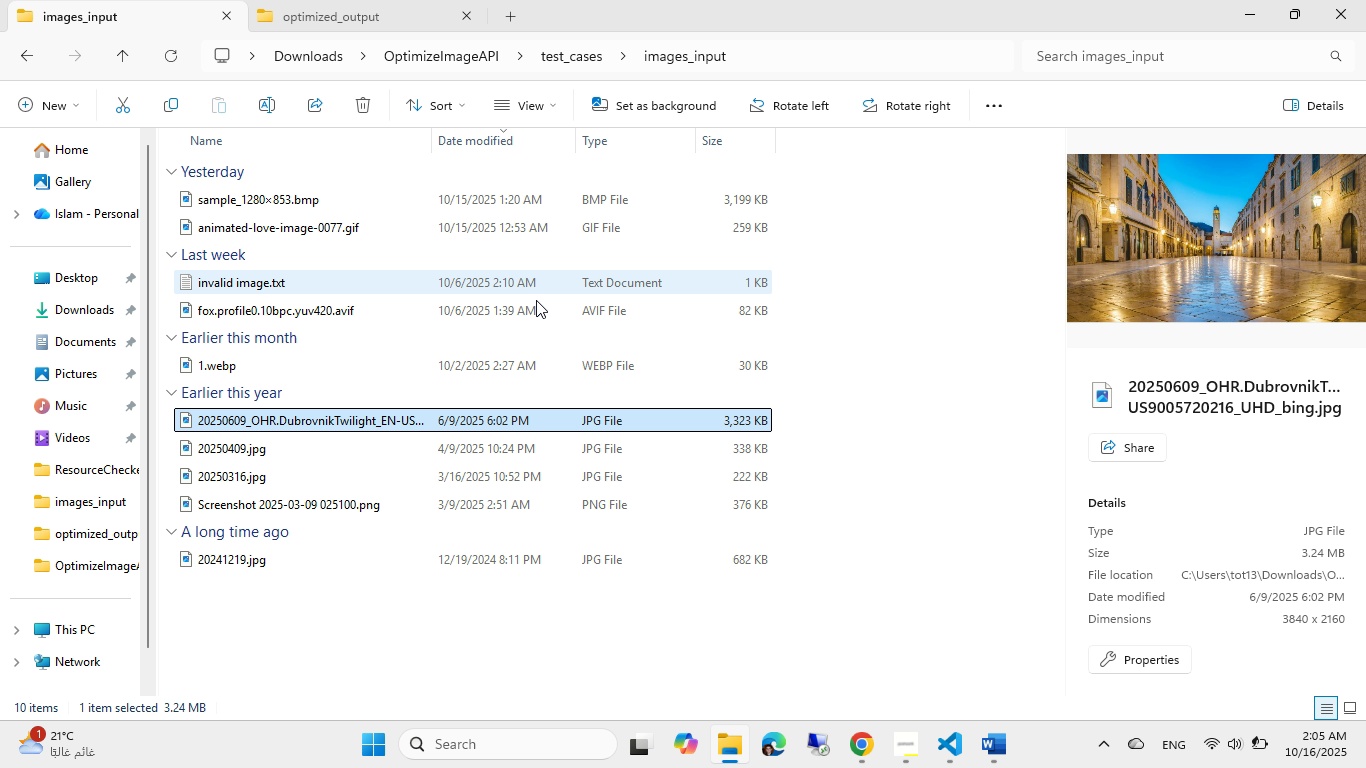 
key(Alt+AltLeft)
 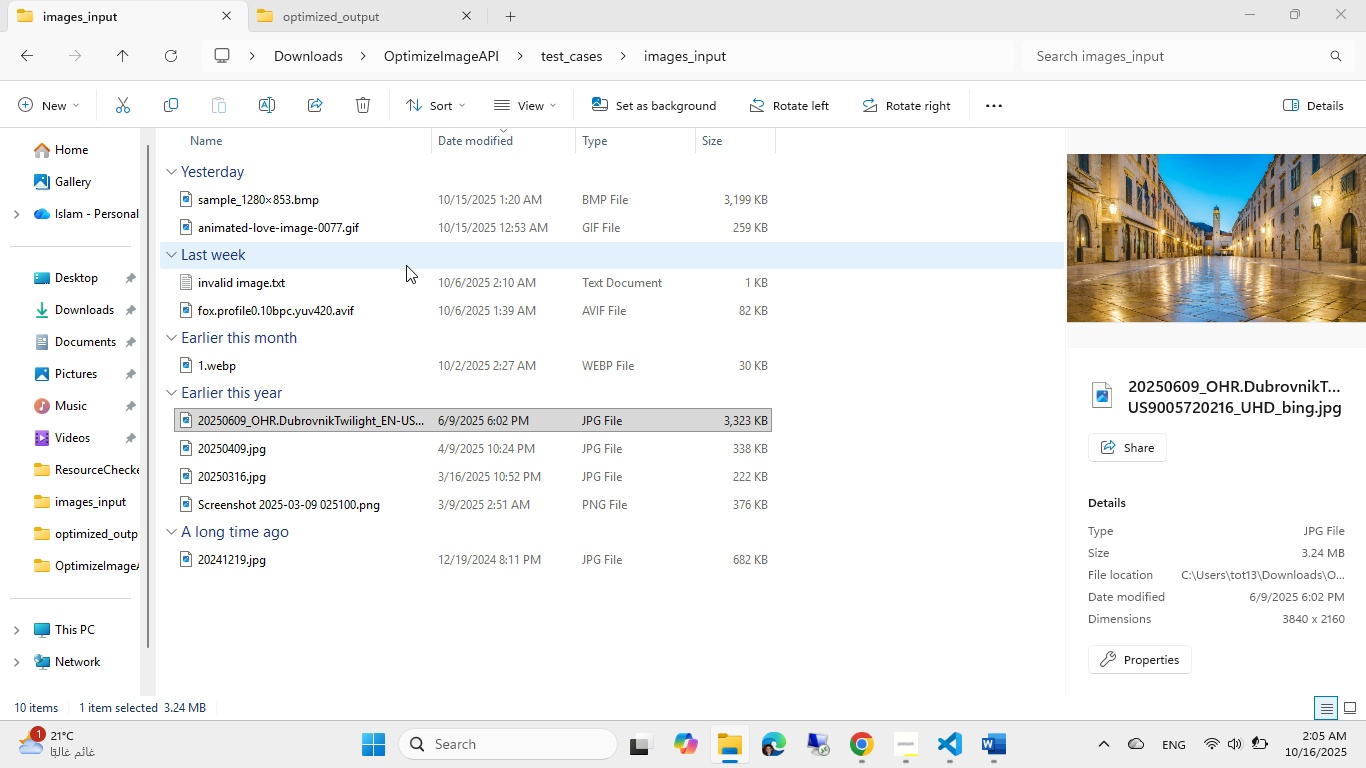 
key(Alt+Tab)
 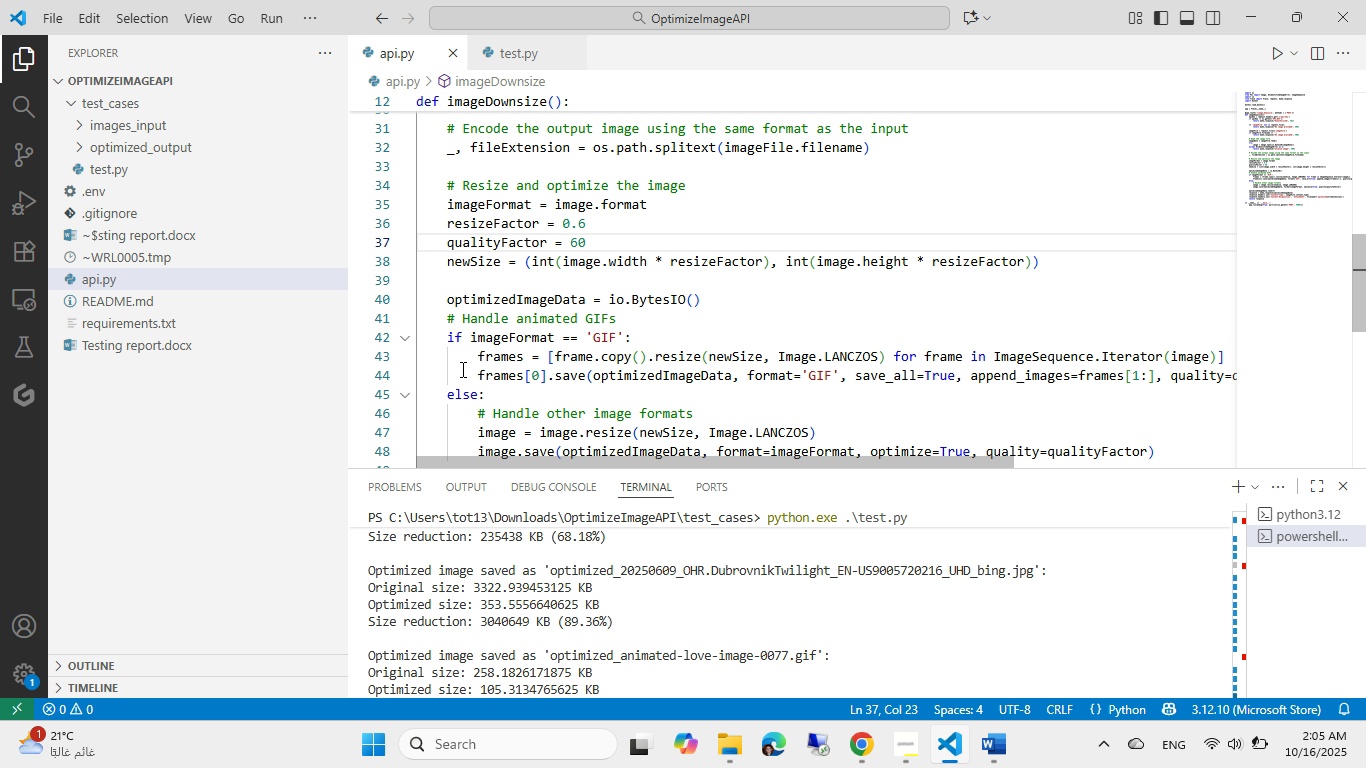 
key(Alt+Tab)
 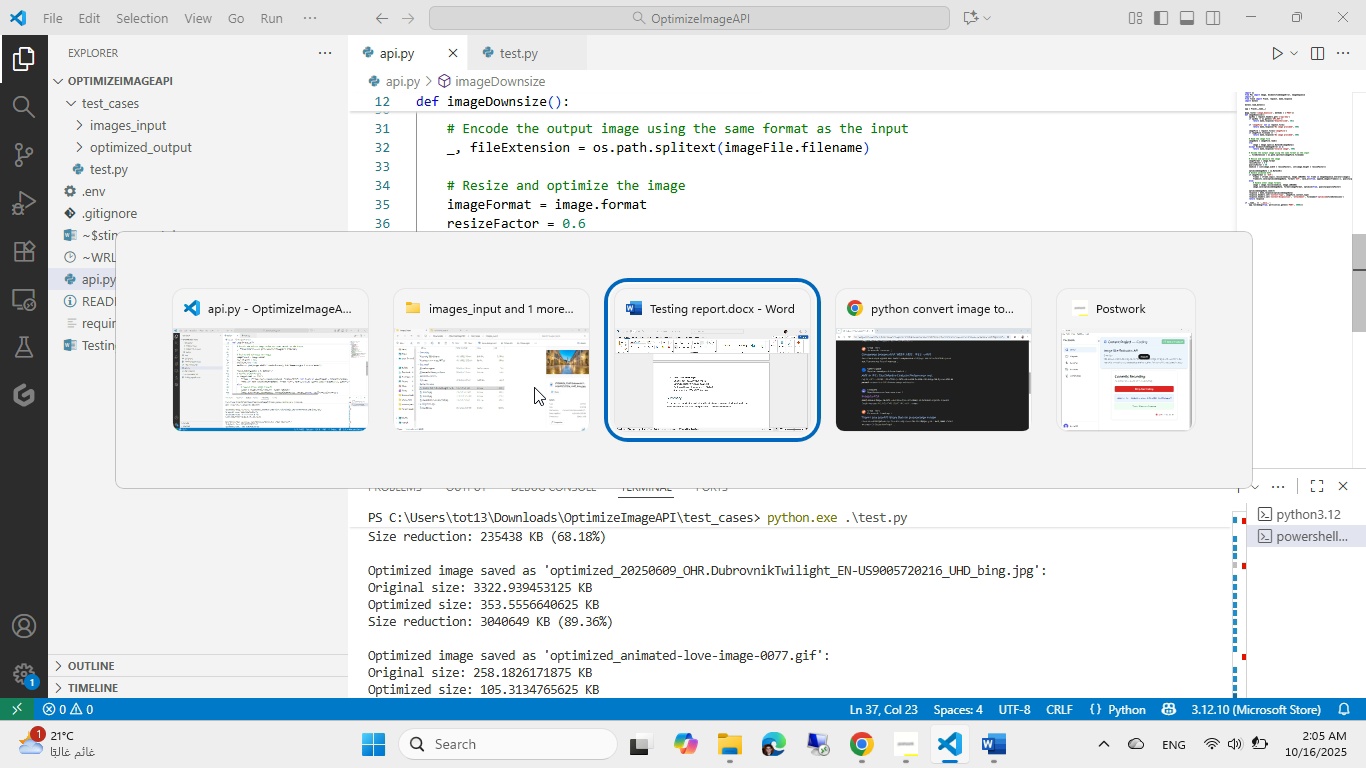 
key(Alt+Tab)
 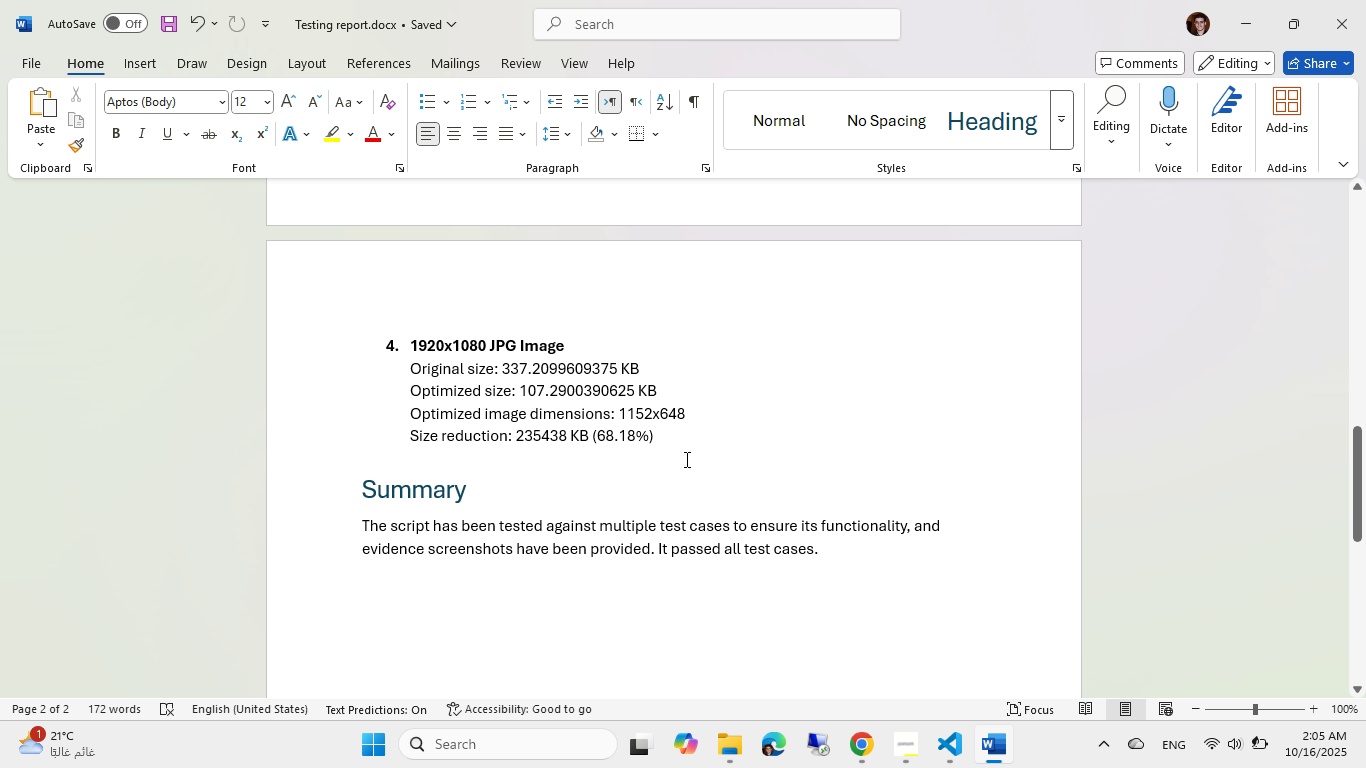 
left_click([685, 459])
 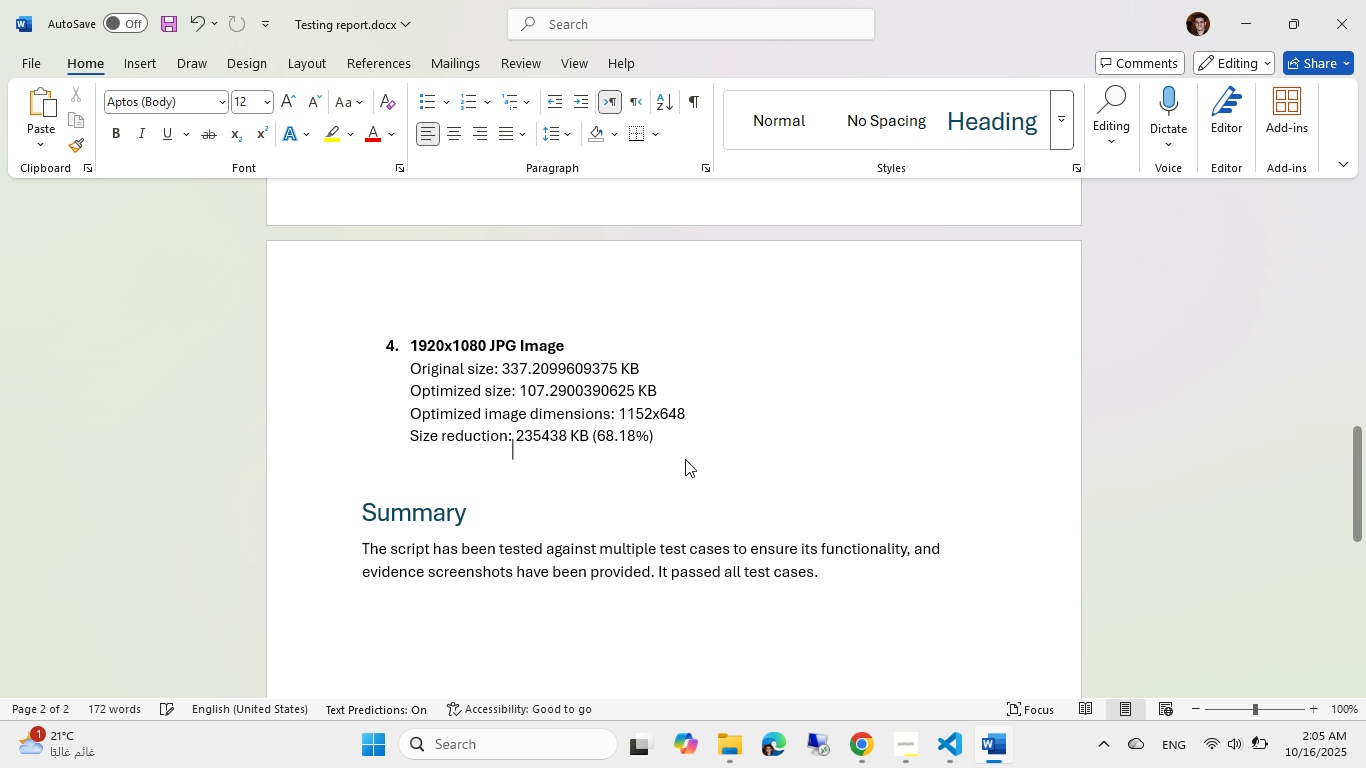 
key(NumpadEnter)
 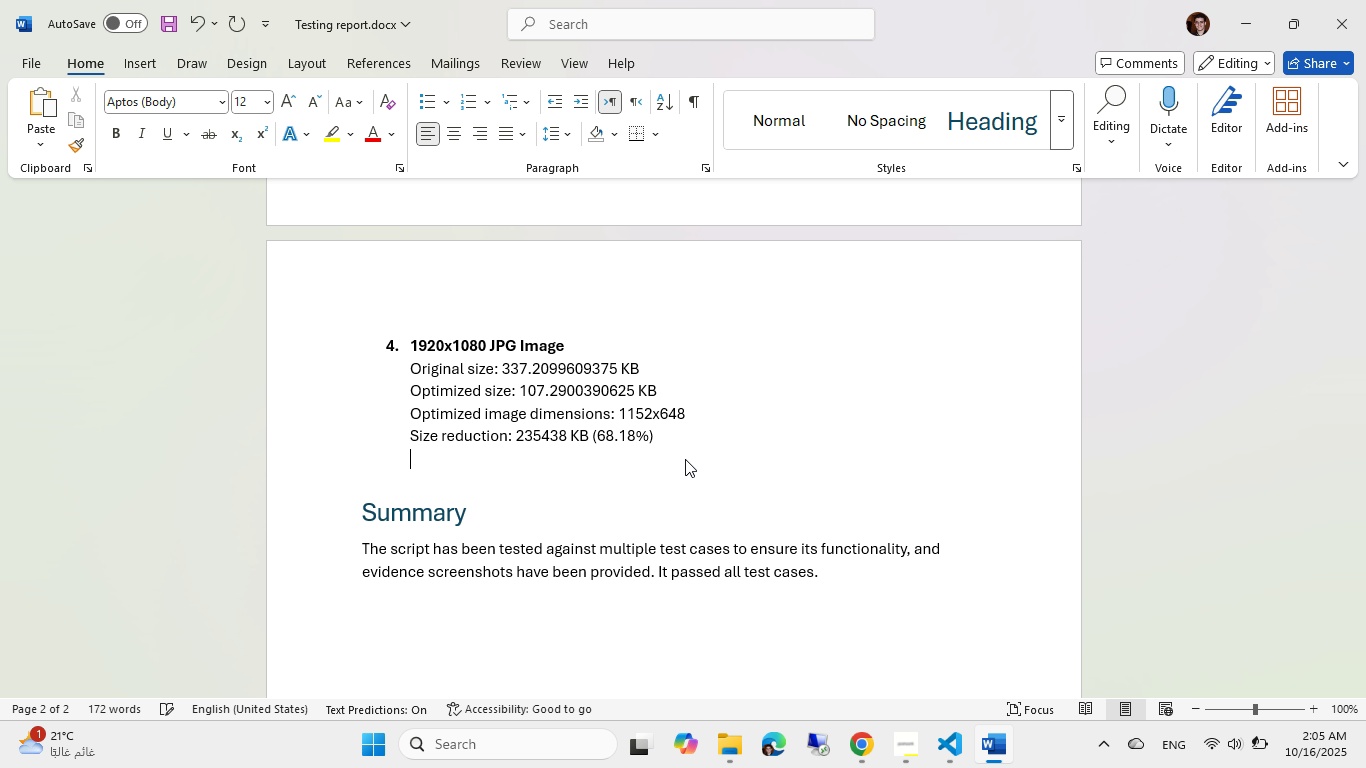 
key(Backspace)
 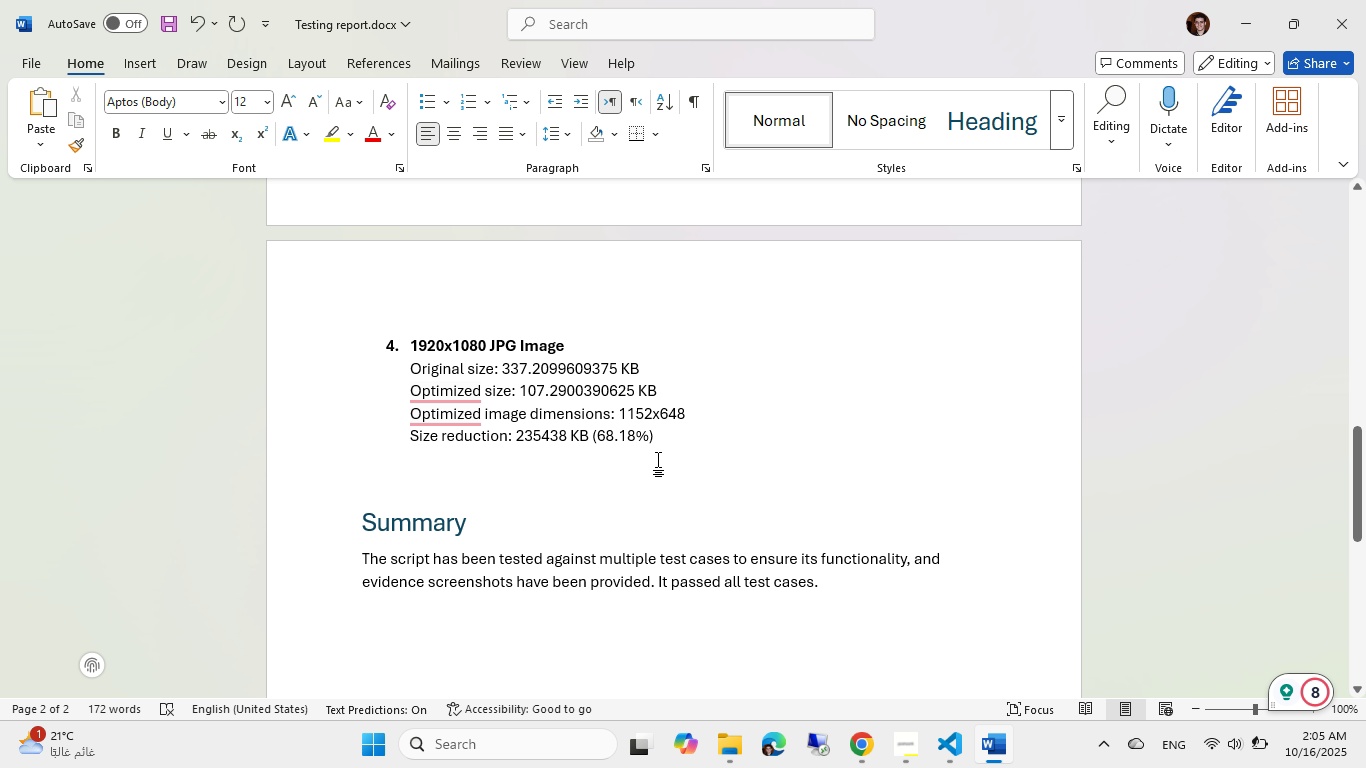 
key(Backspace)
 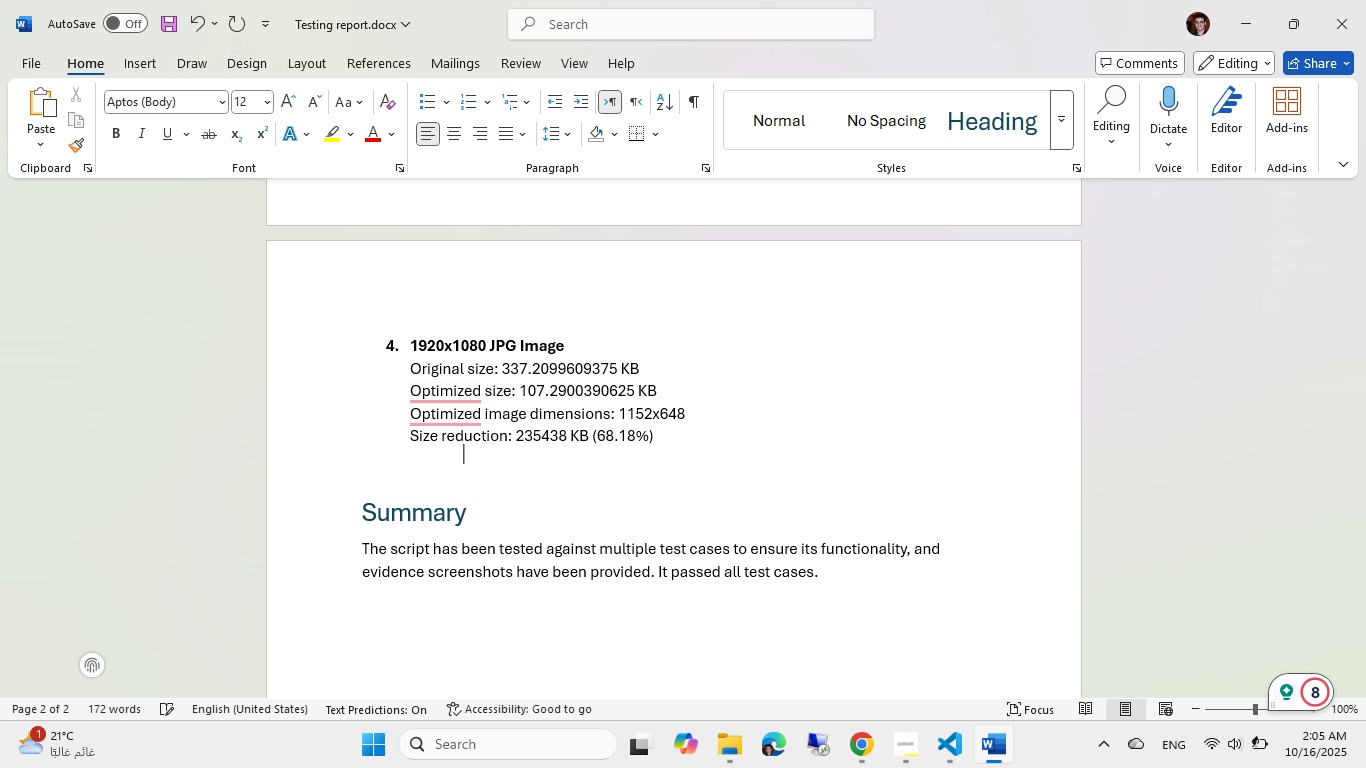 
key(Enter)
 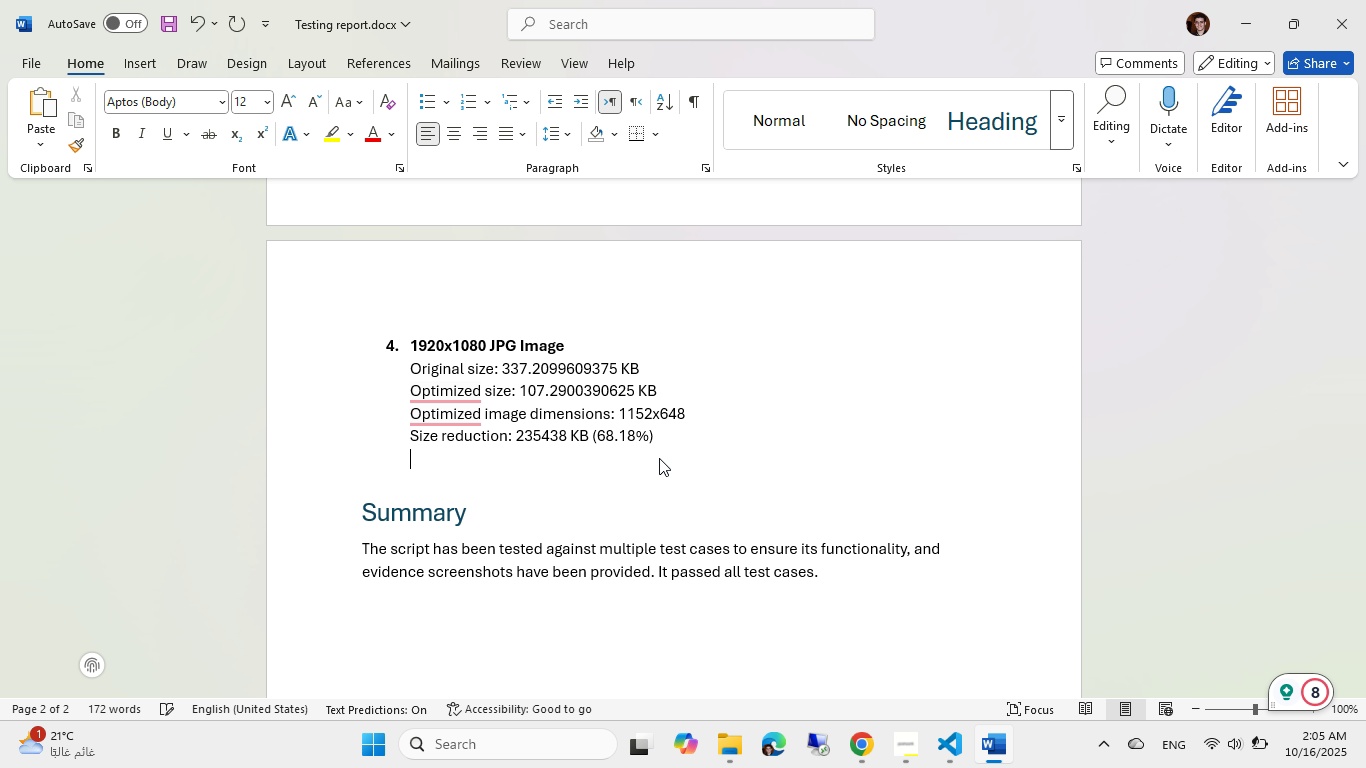 
key(Backspace)
 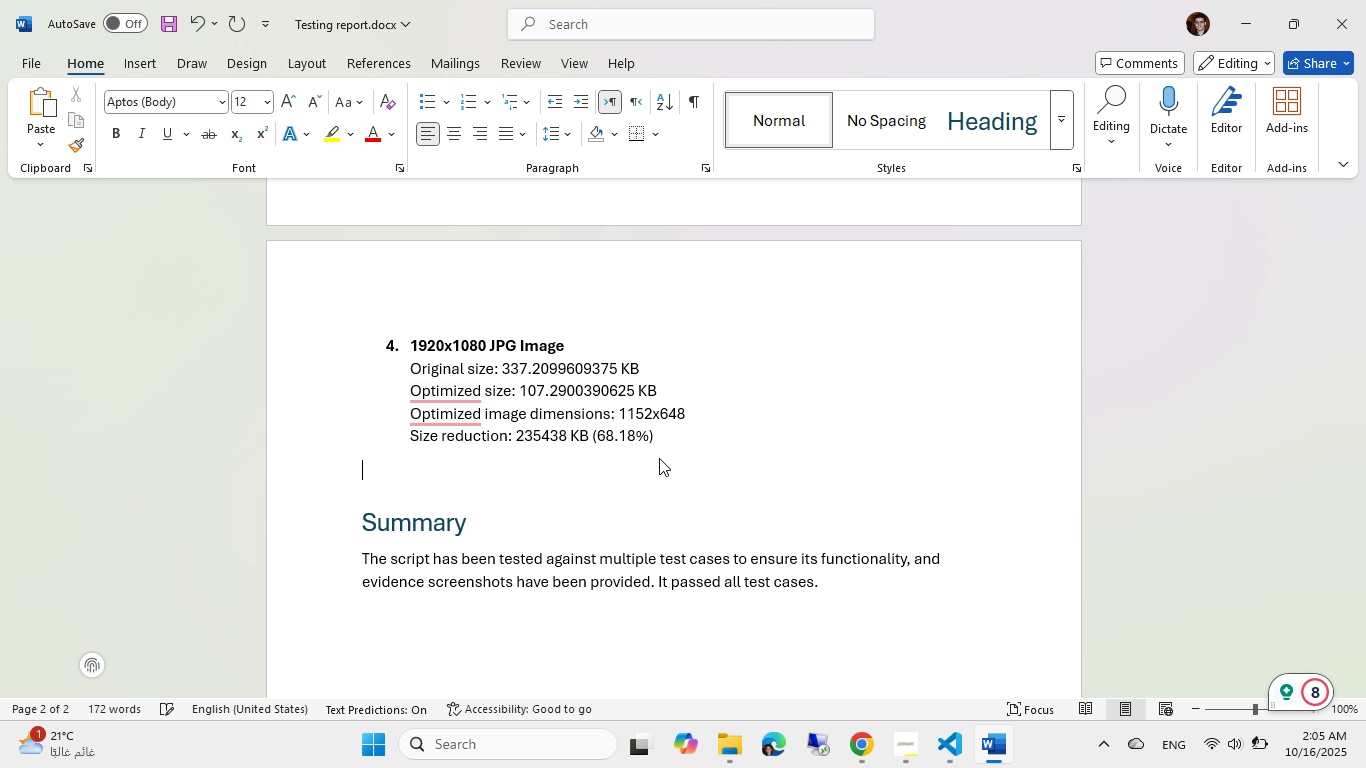 
key(Backspace)
 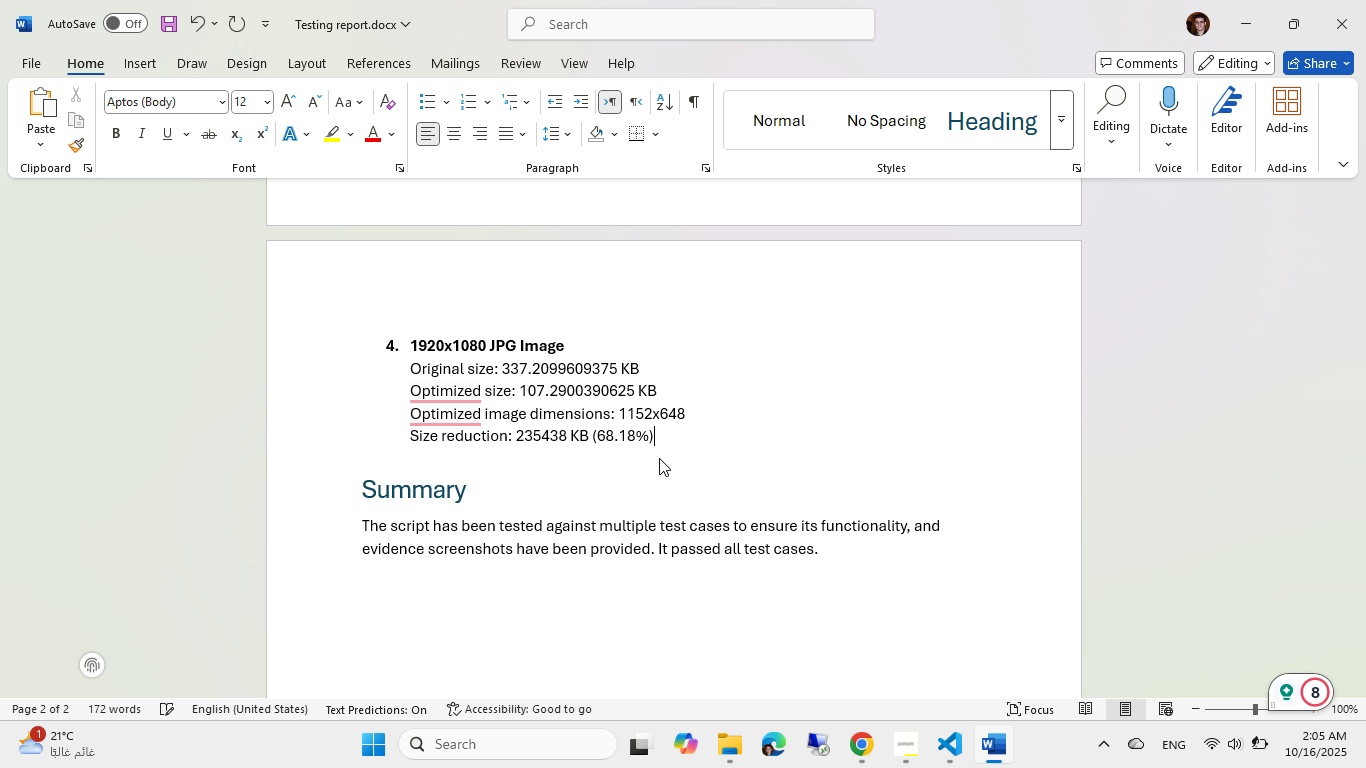 
key(Enter)
 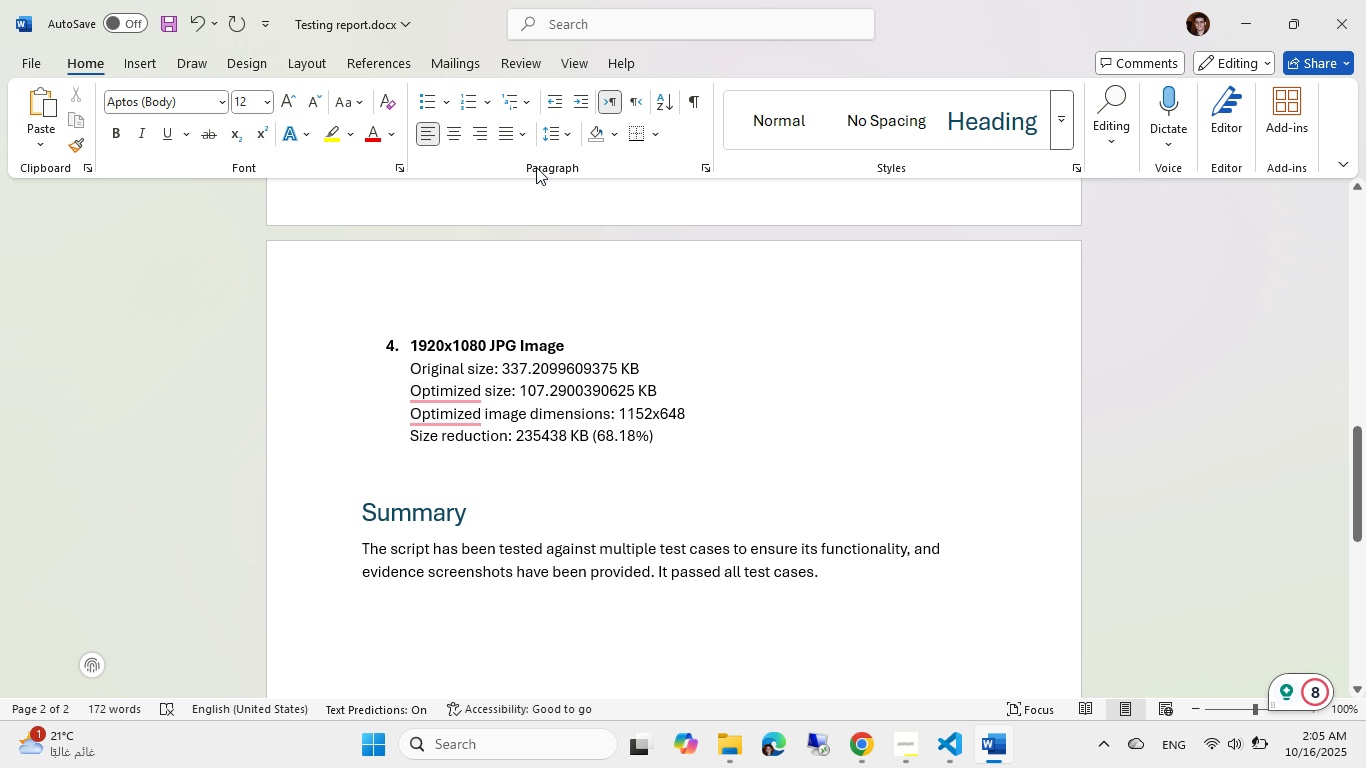 
mouse_move([475, 120])
 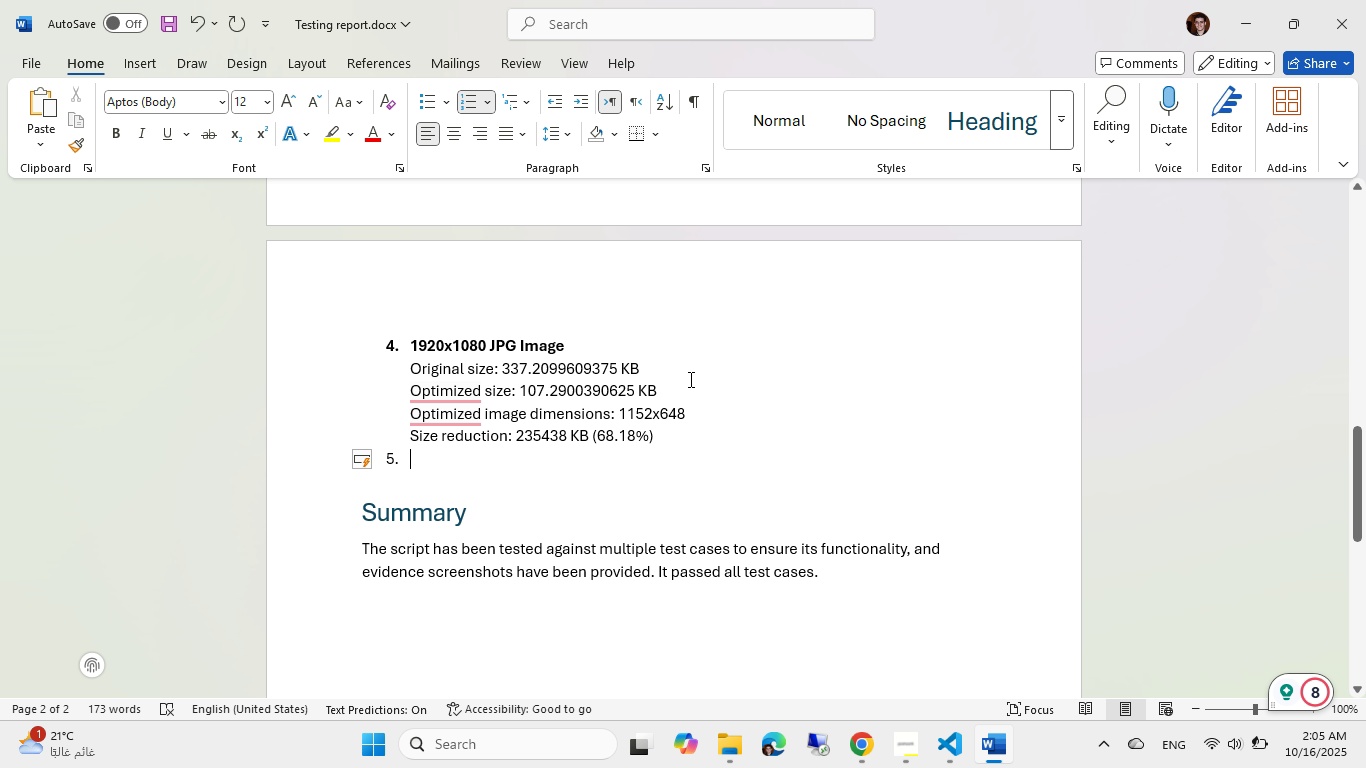 
key(Control+B)
 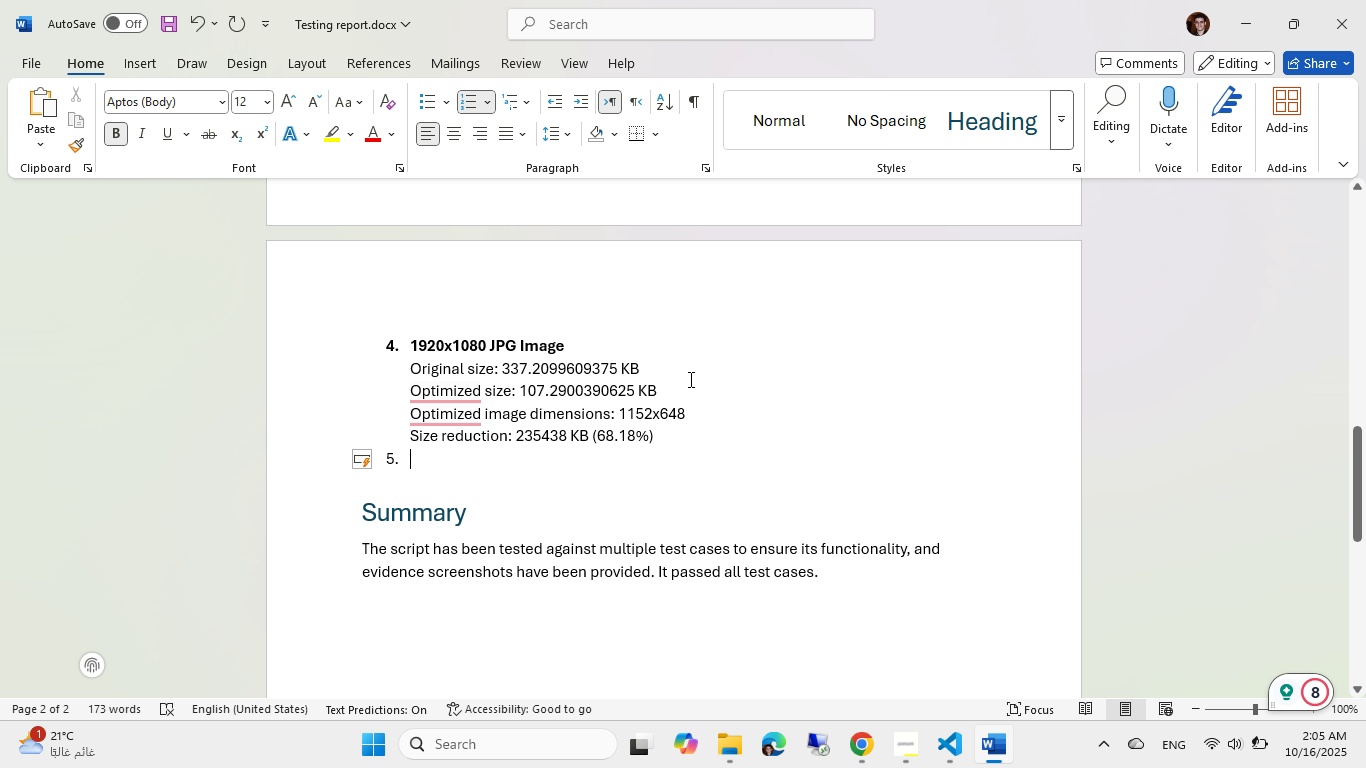 
key(S)
 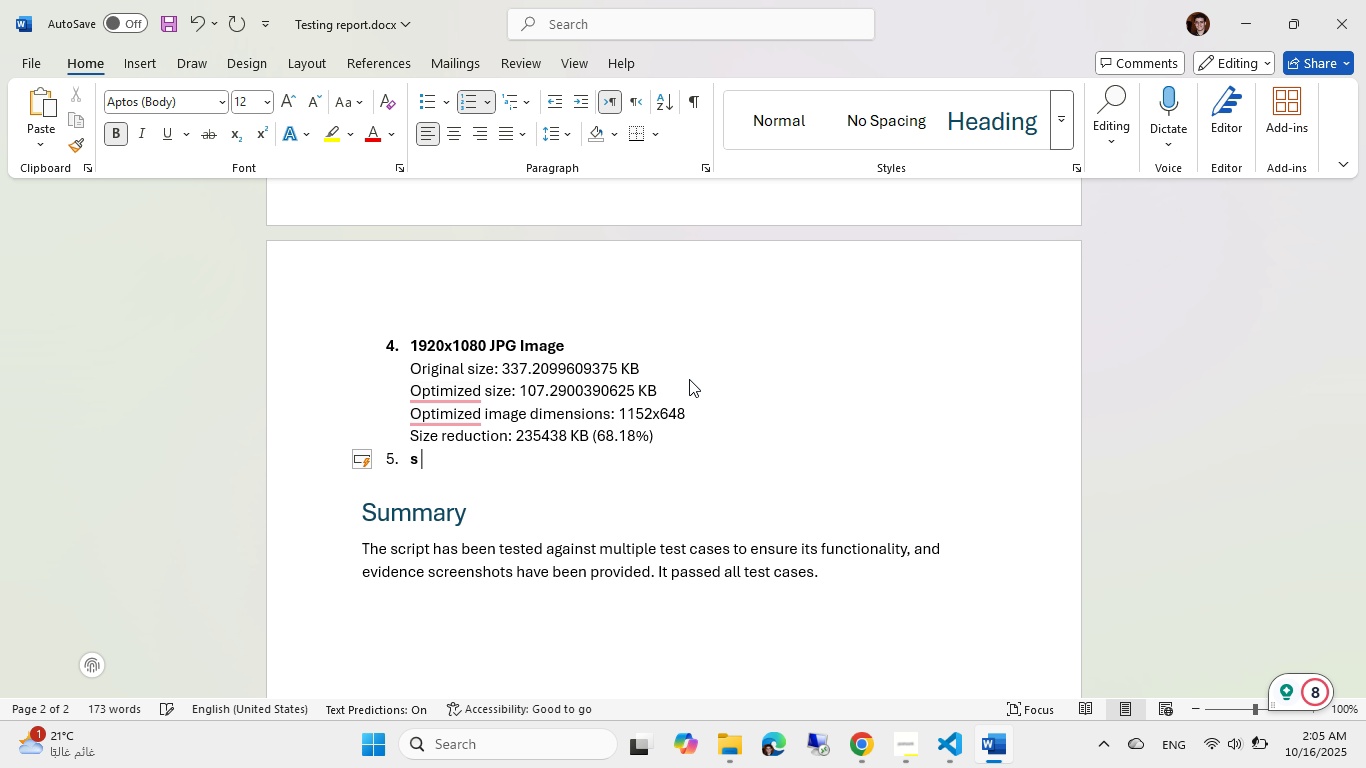 
key(Backspace)
 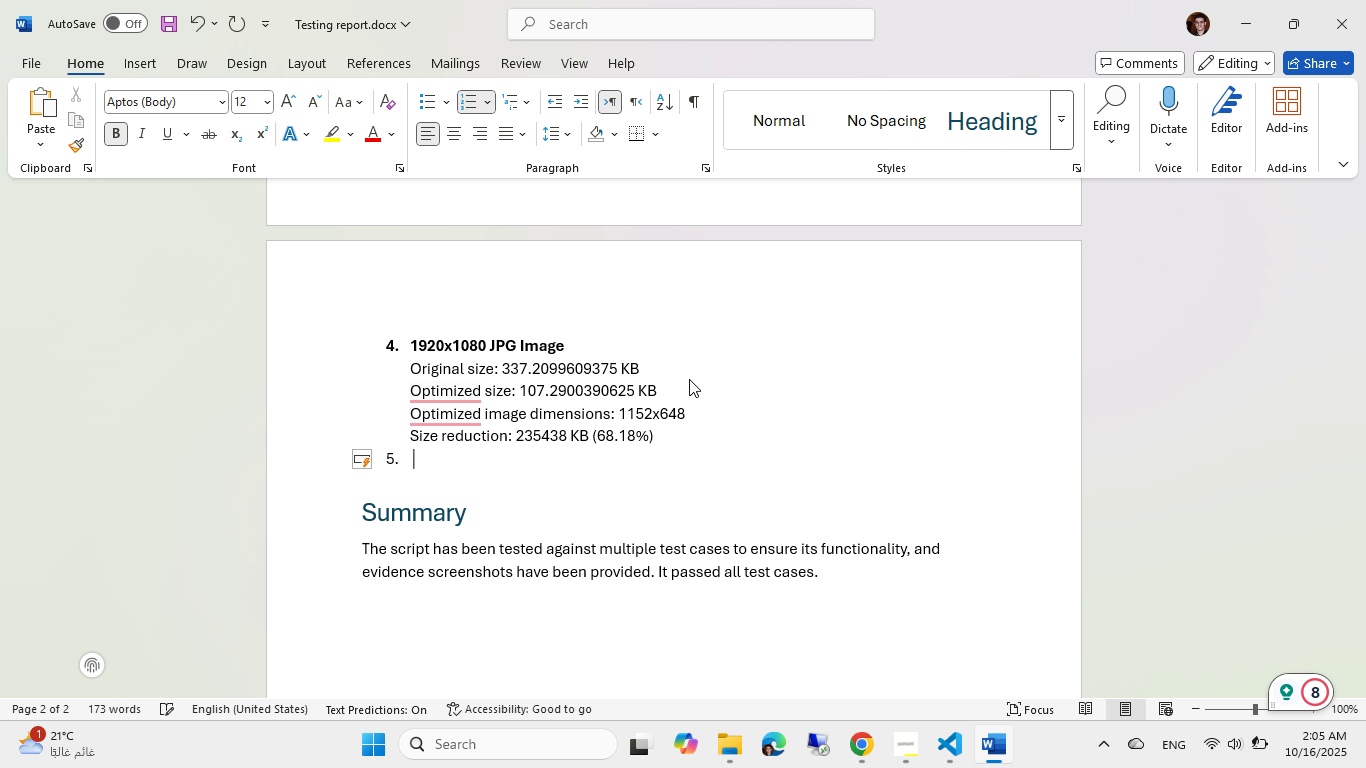 
key(Backspace)
 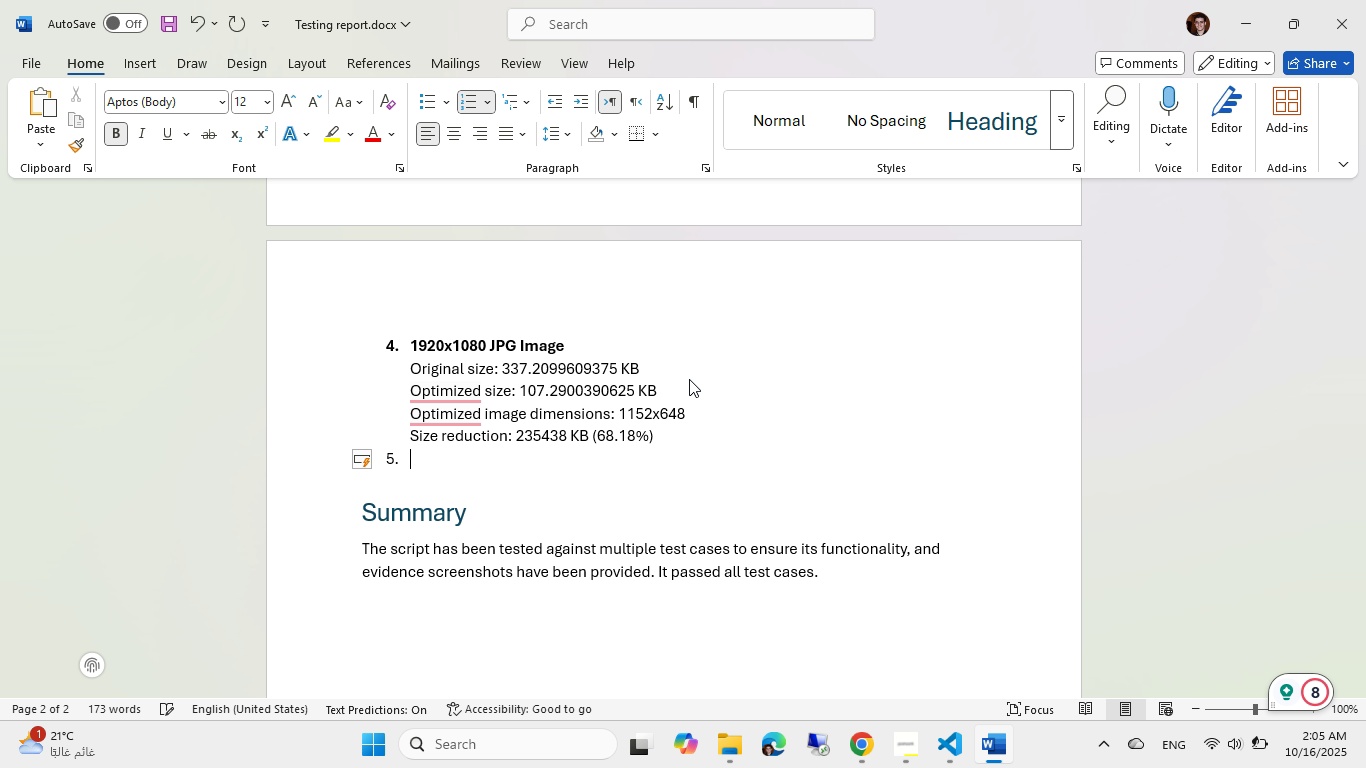 
key(Control+ControlLeft)
 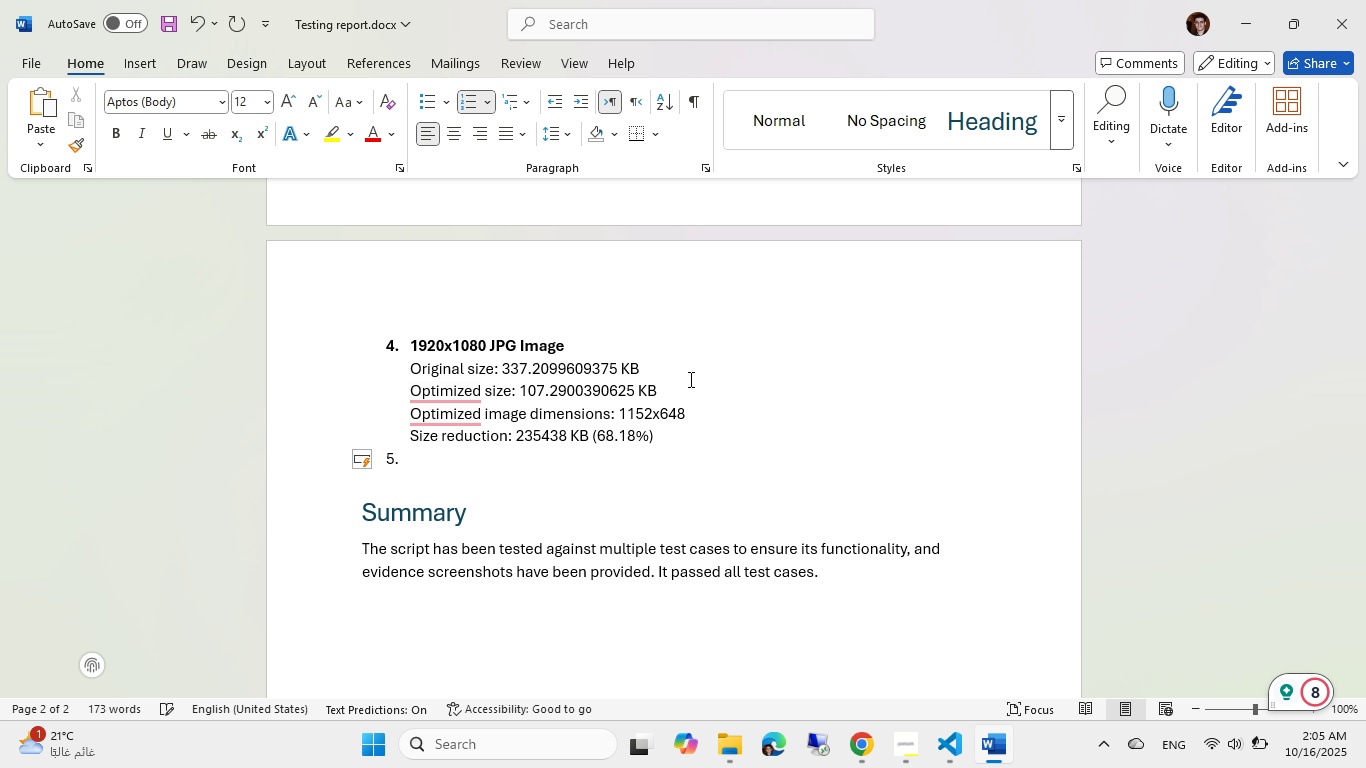 
key(Control+B)
 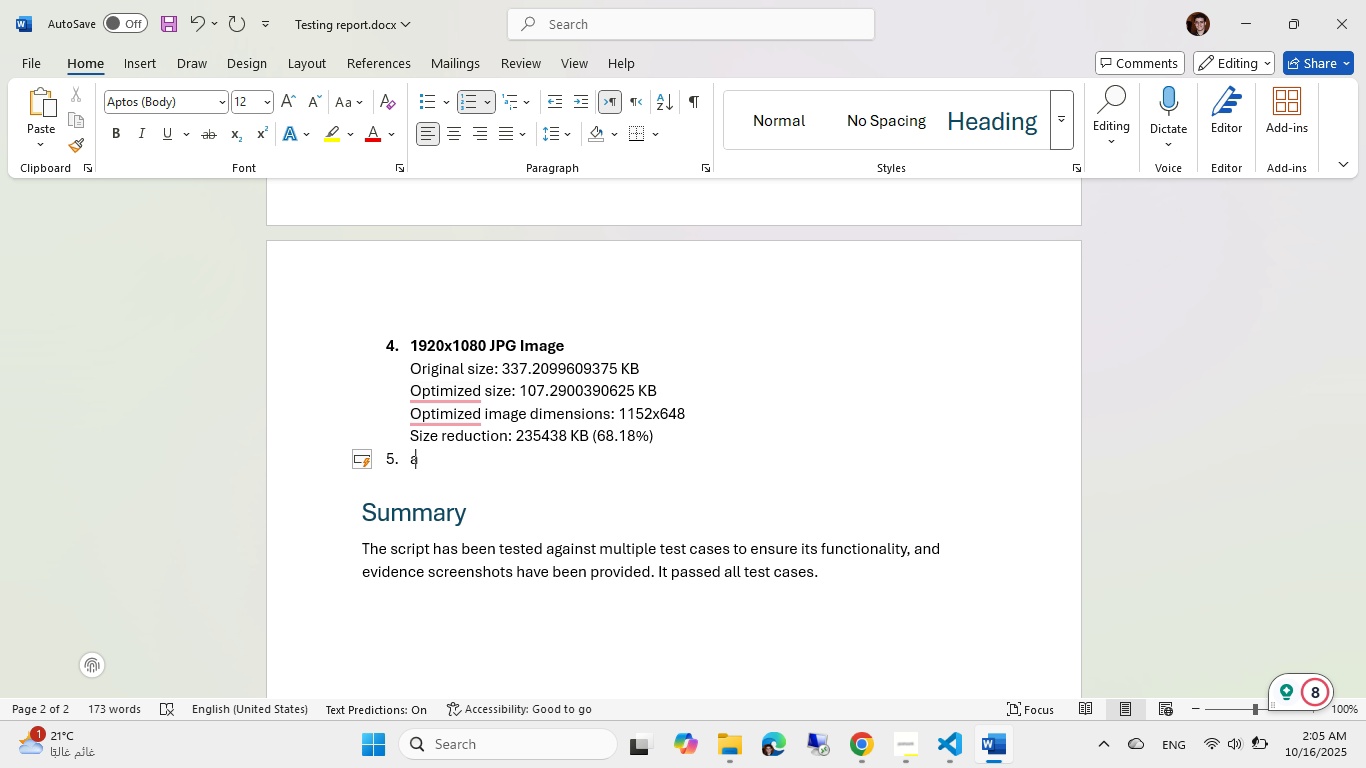 
key(A)
 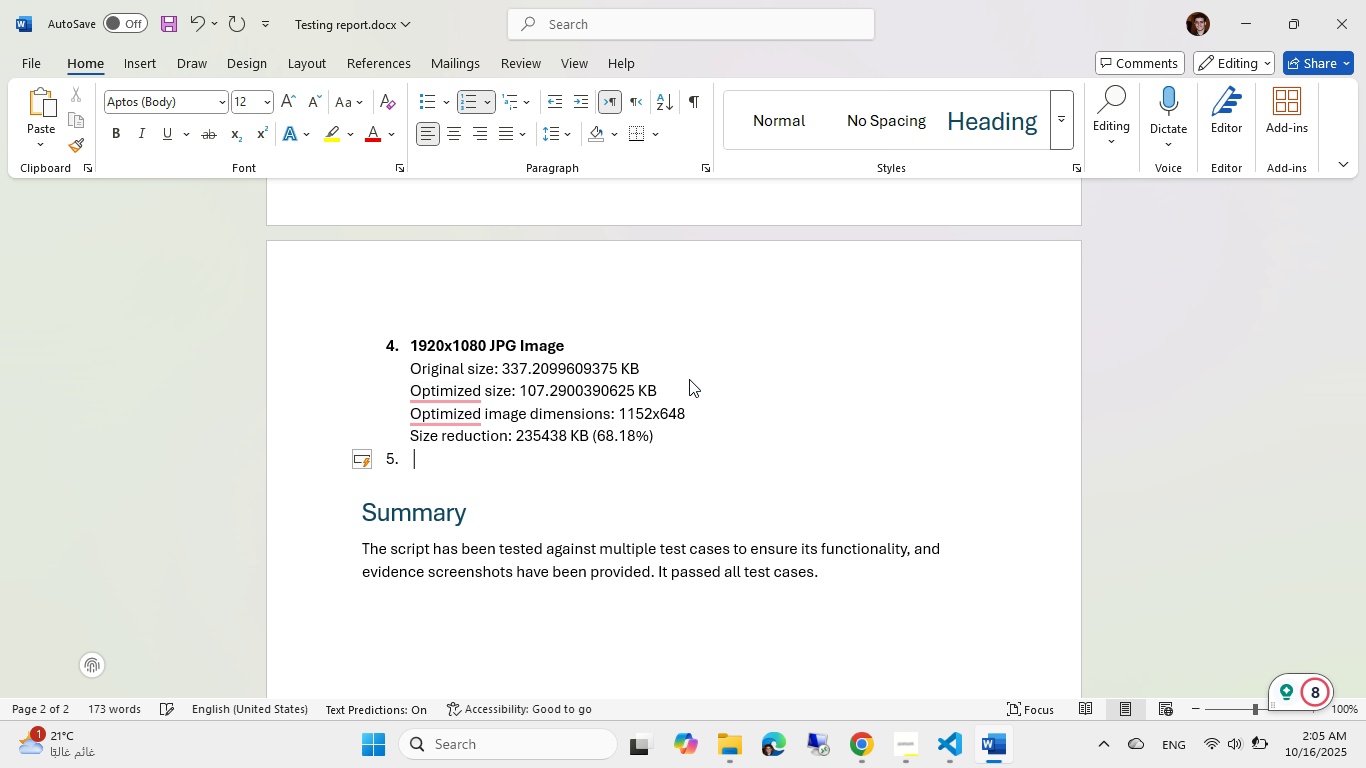 
key(Backspace)
 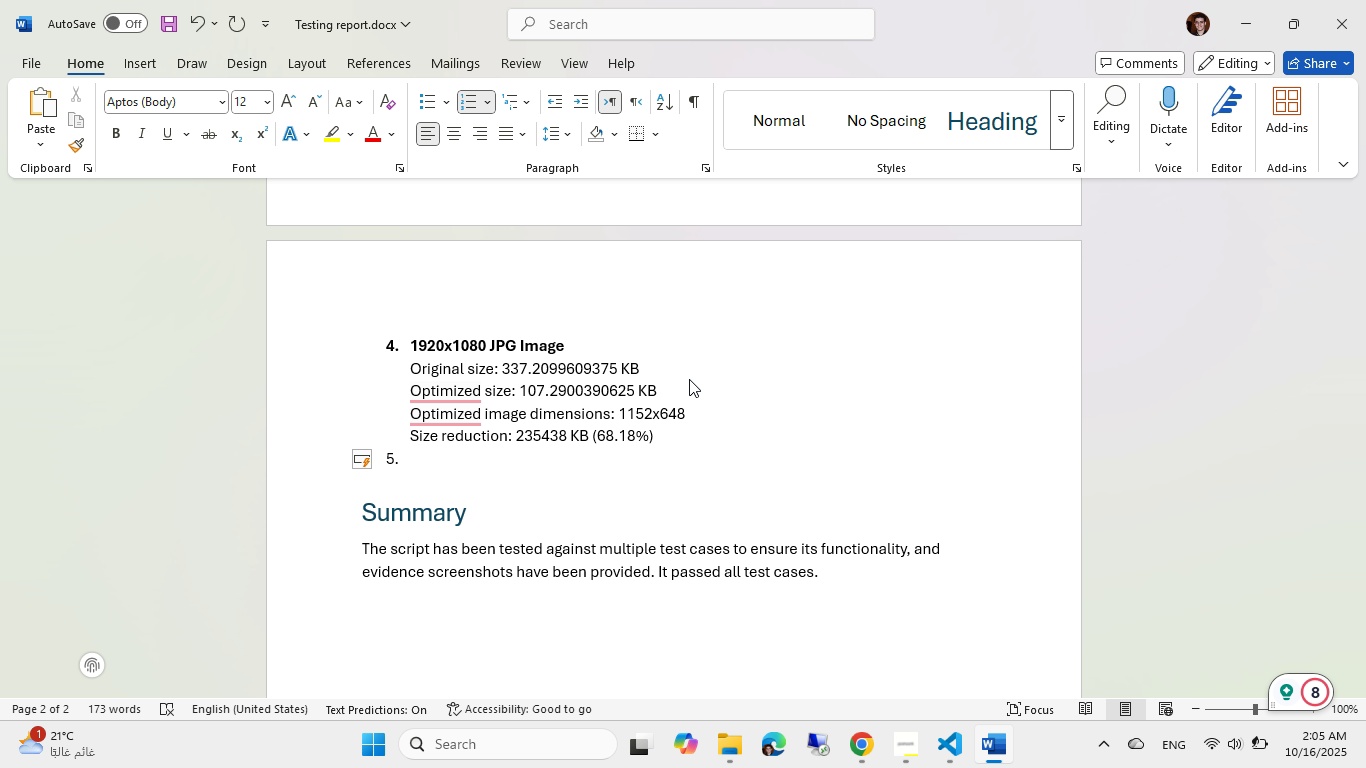 
key(Numpad3)
 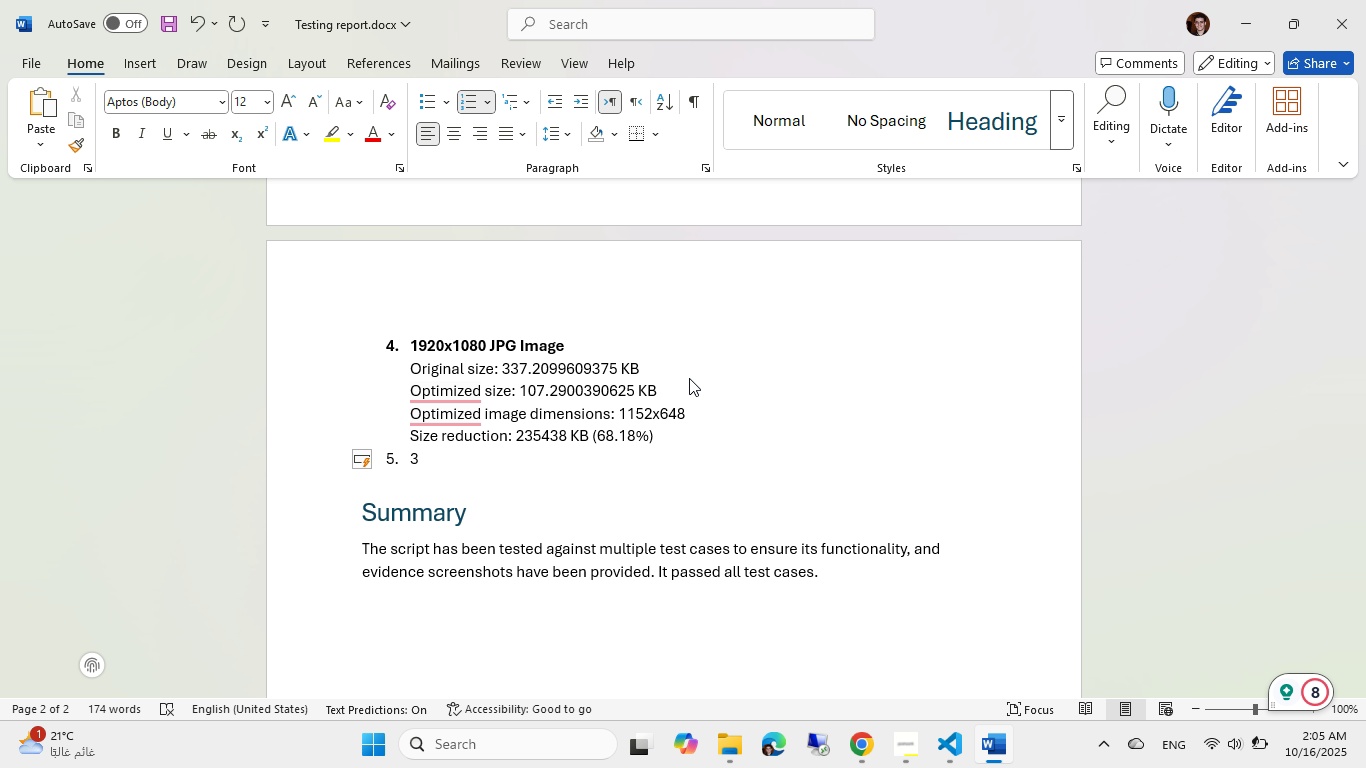 
key(Numpad1)
 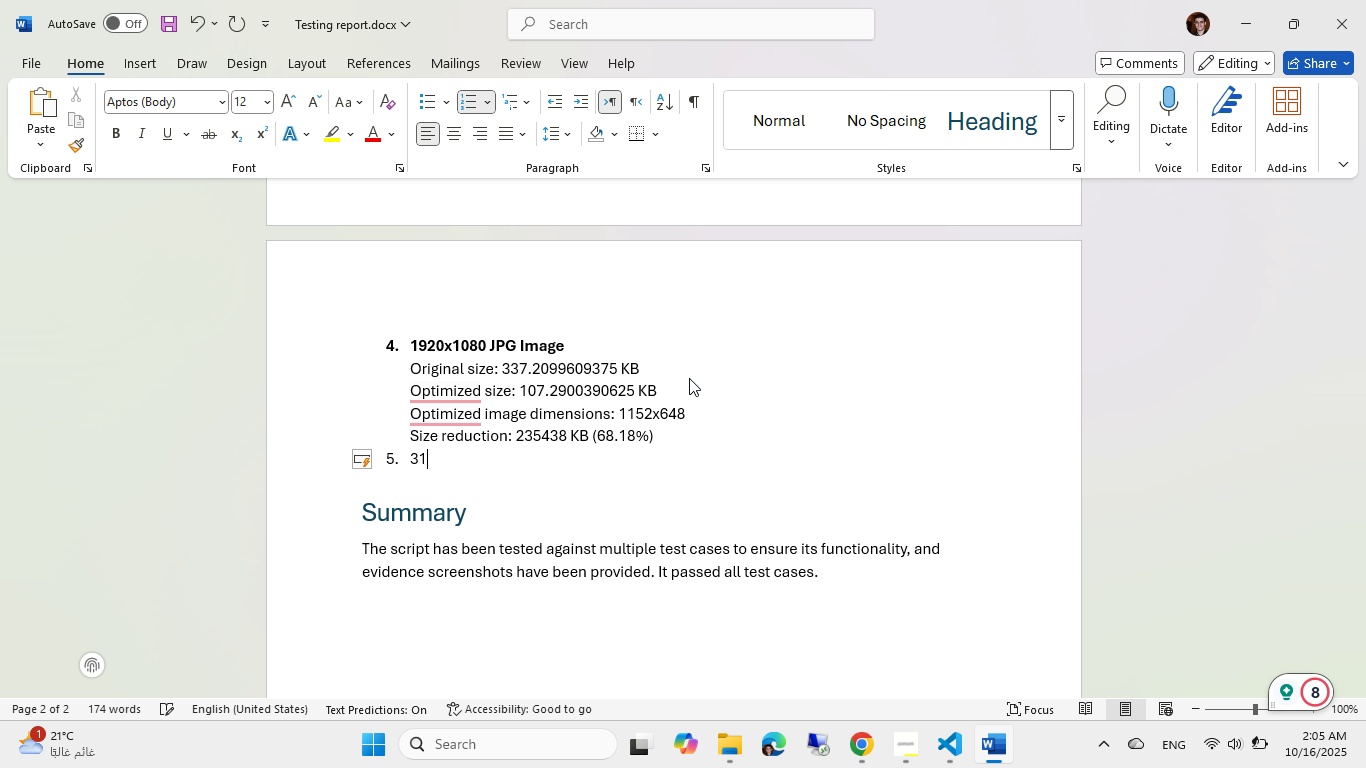 
key(Numpad6)
 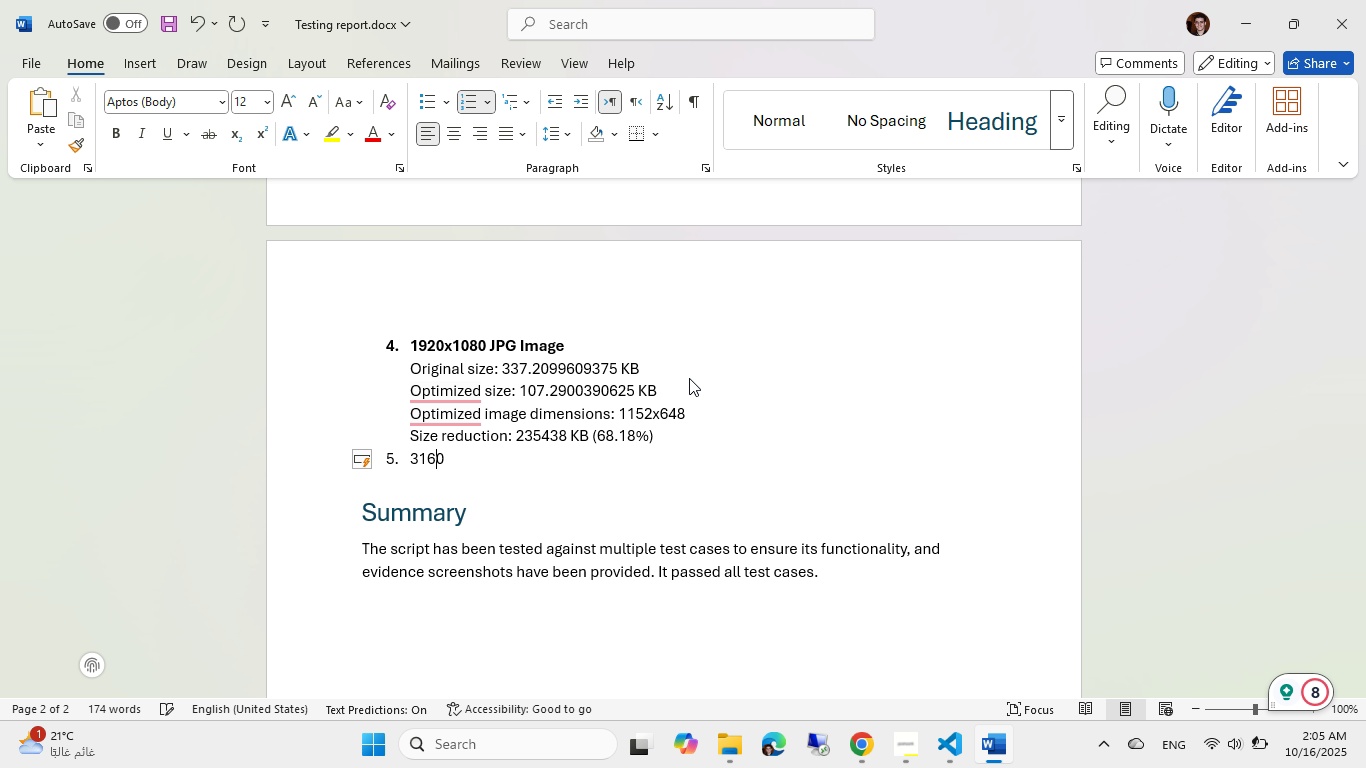 
key(Numpad0)
 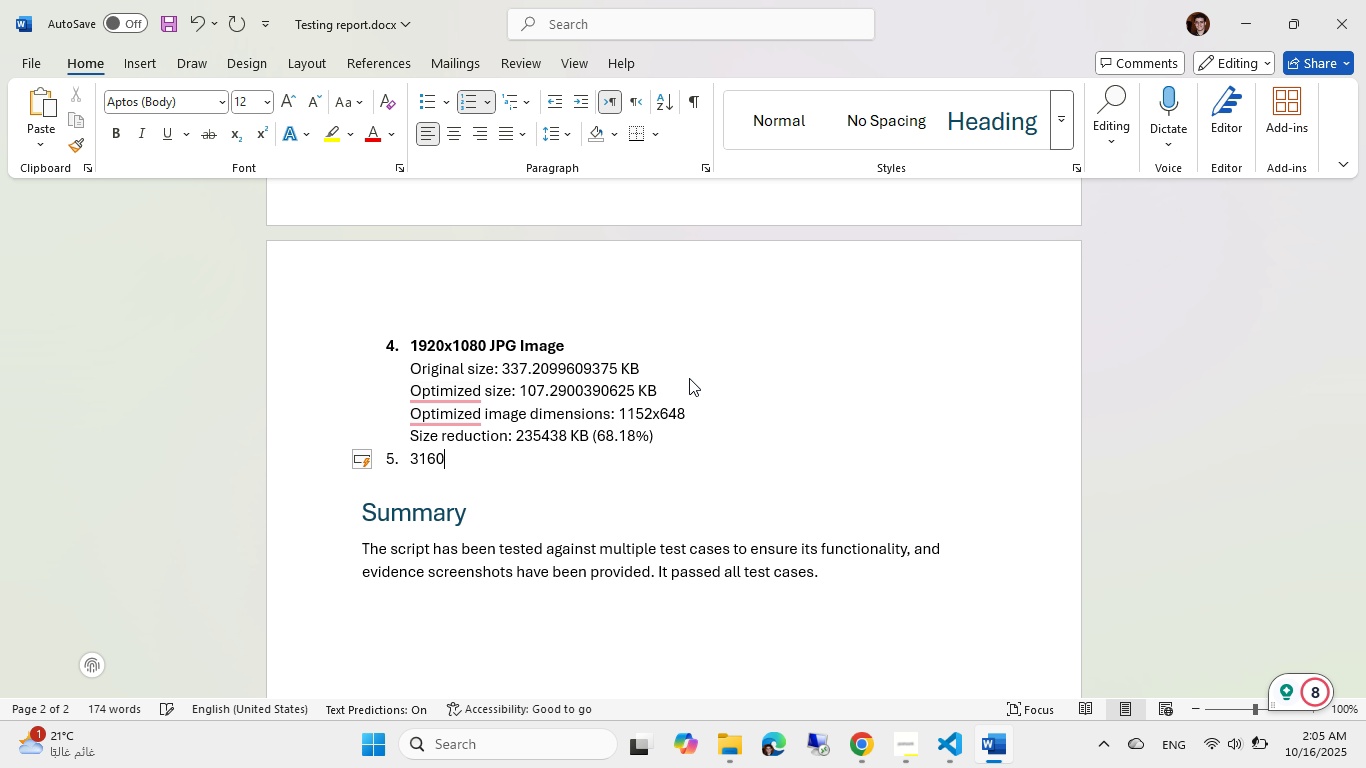 
key(NumpadMultiply)
 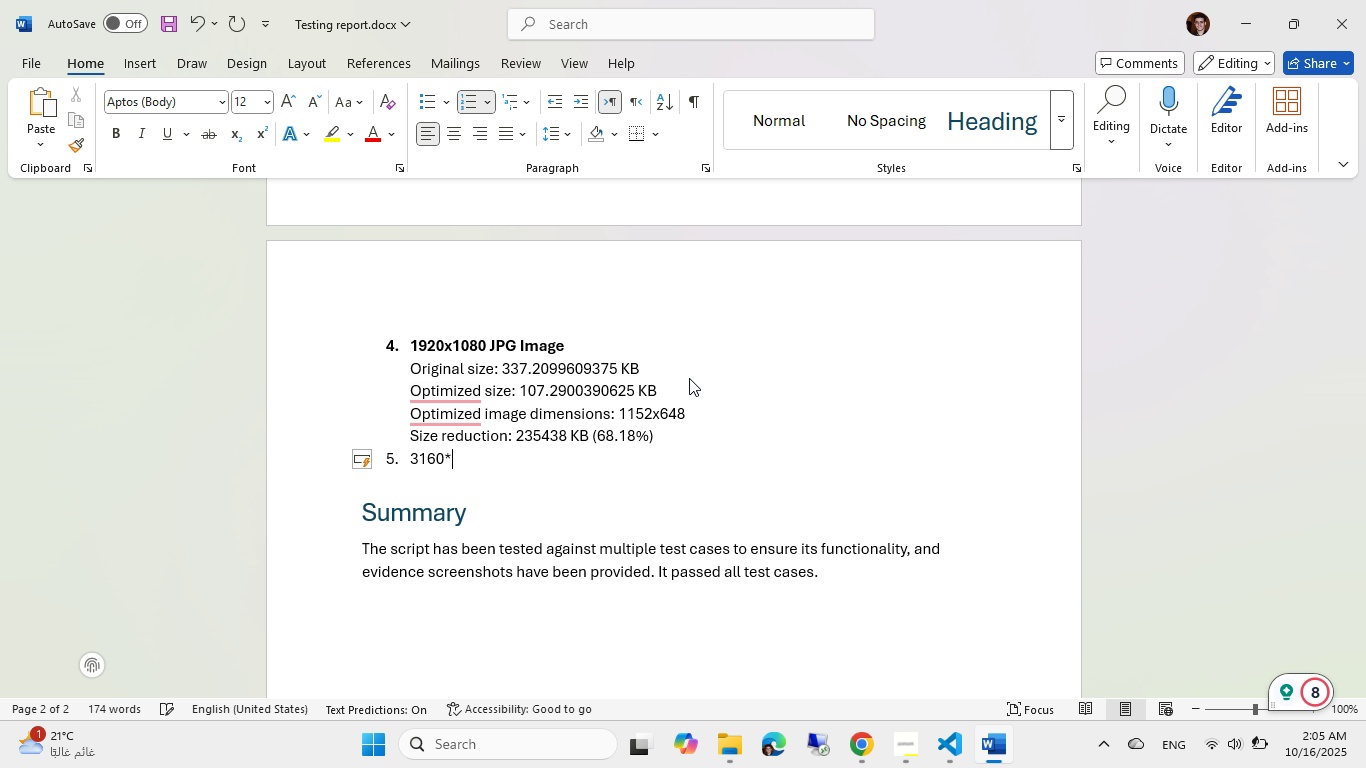 
key(Backspace)
 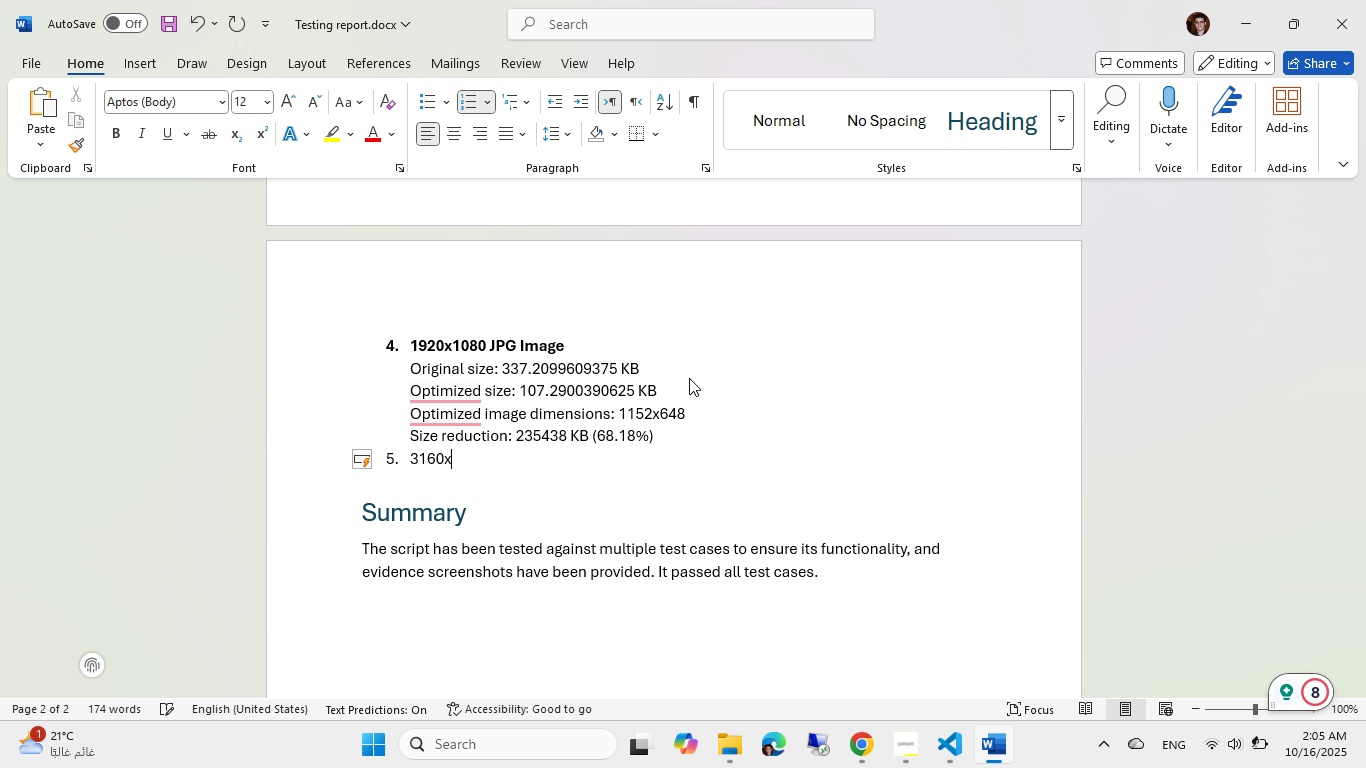 
key(X)
 